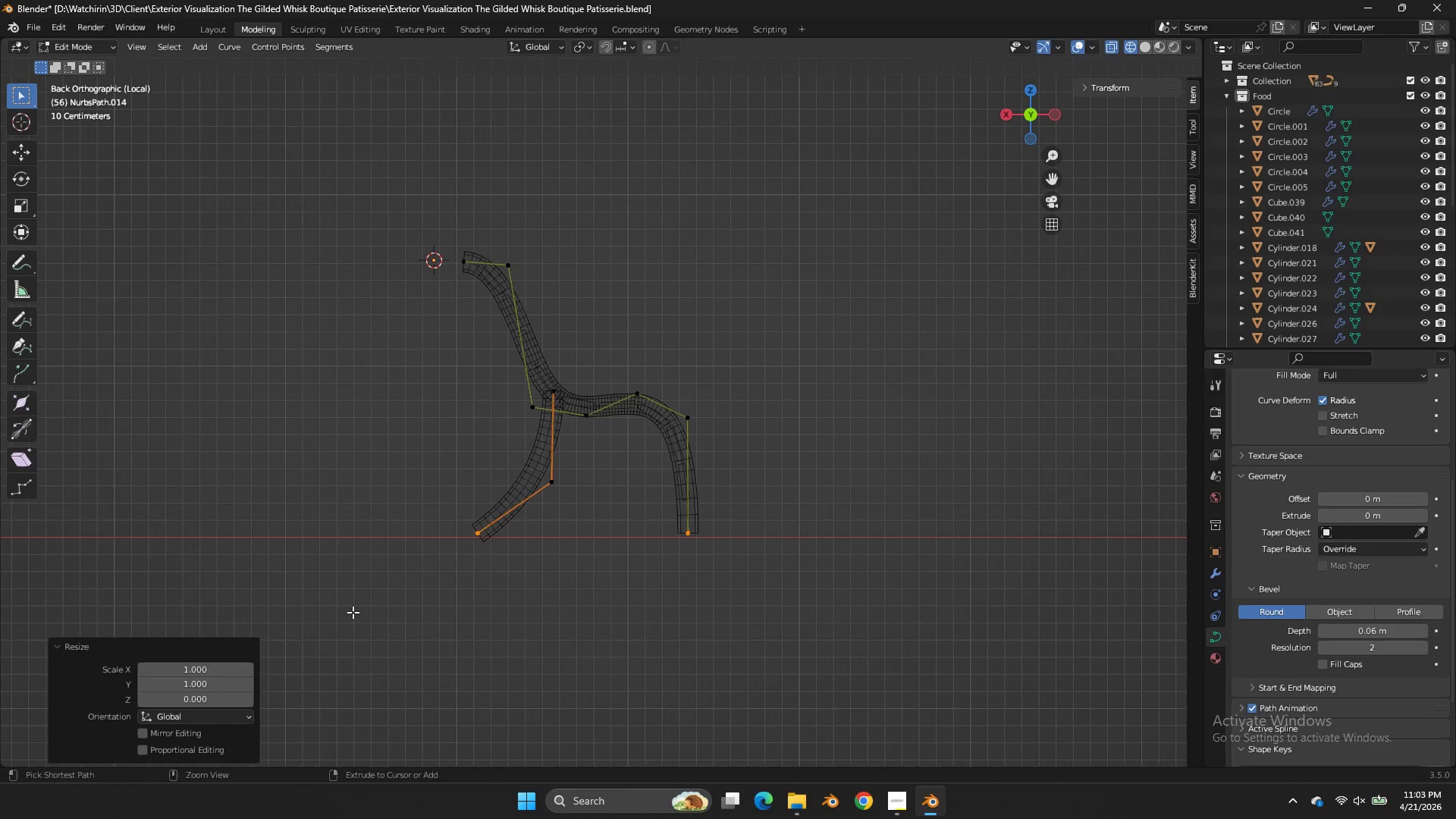 
key(Control+ControlLeft)
 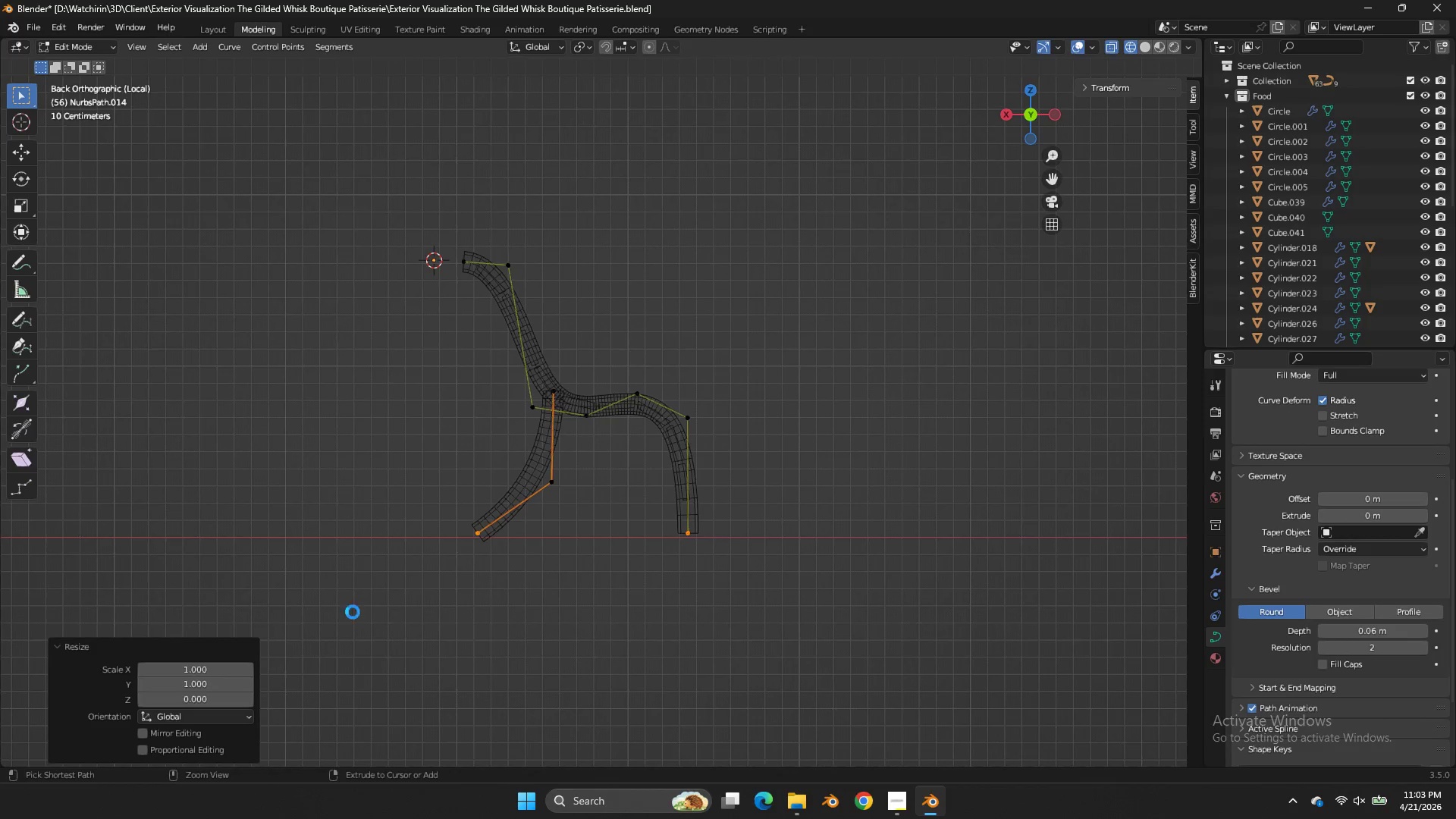 
key(Control+S)
 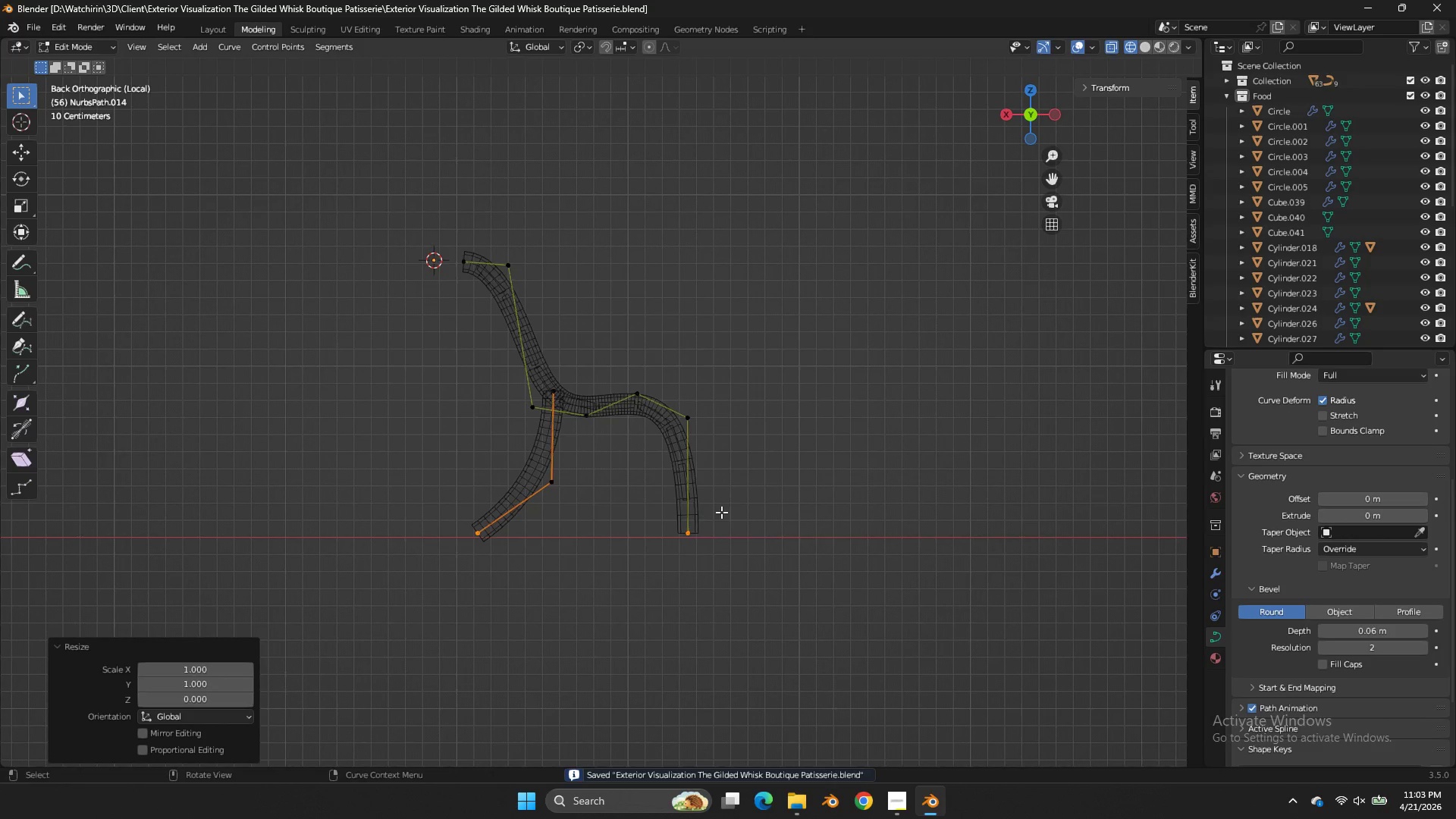 
left_click_drag(start_coordinate=[725, 513], to_coordinate=[460, 566])
 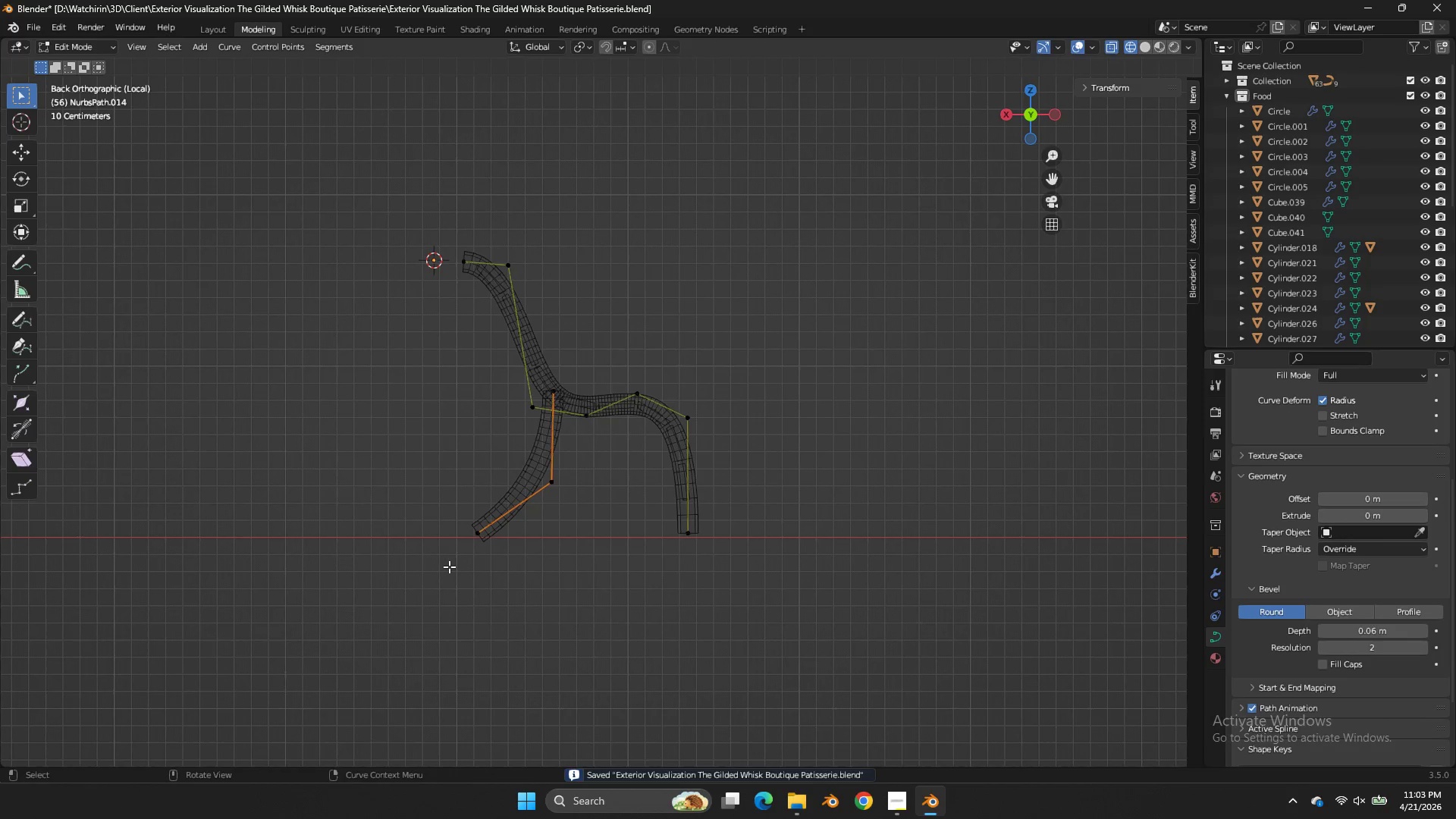 
double_click([449, 566])
 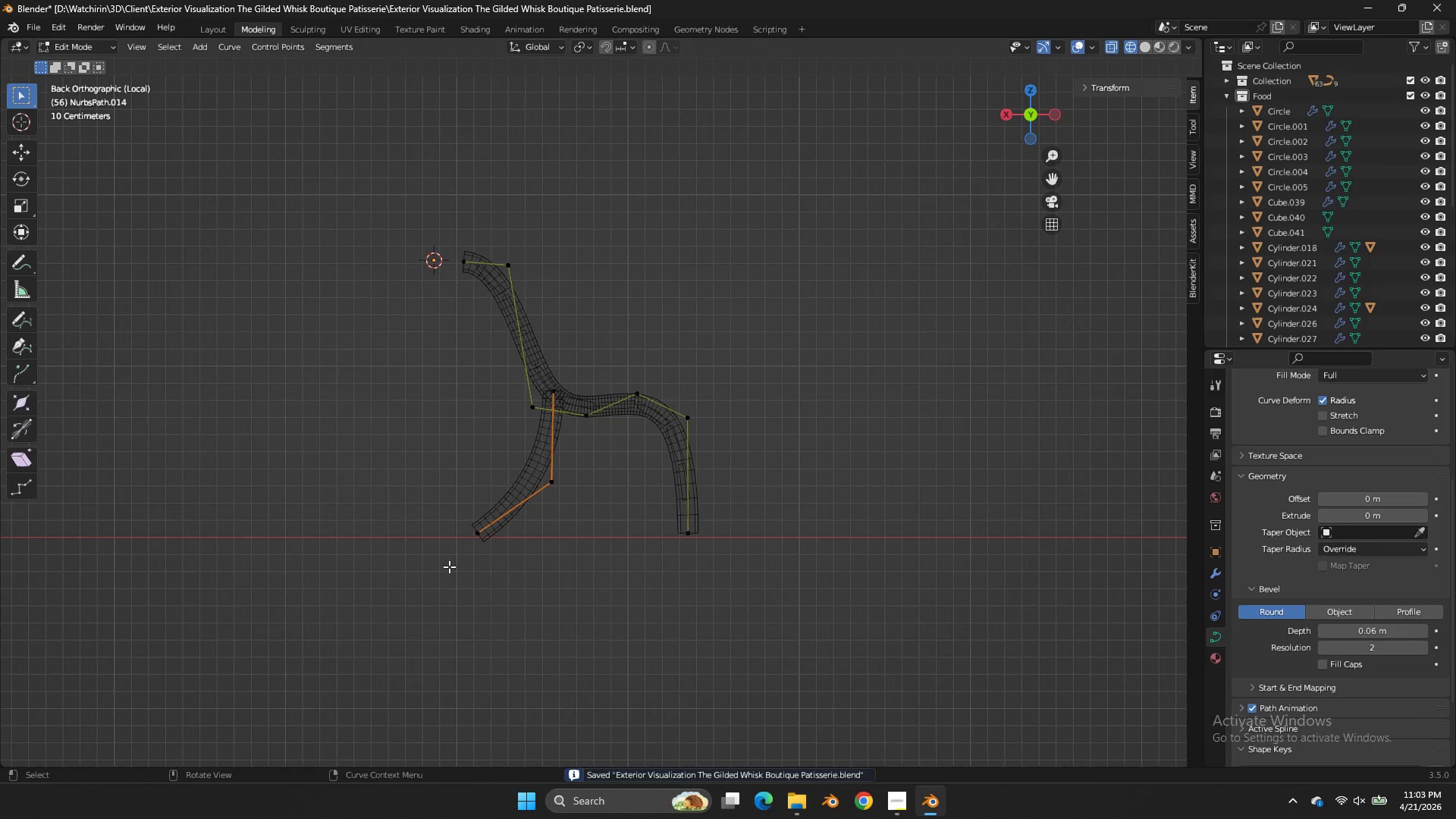 
triple_click([449, 566])
 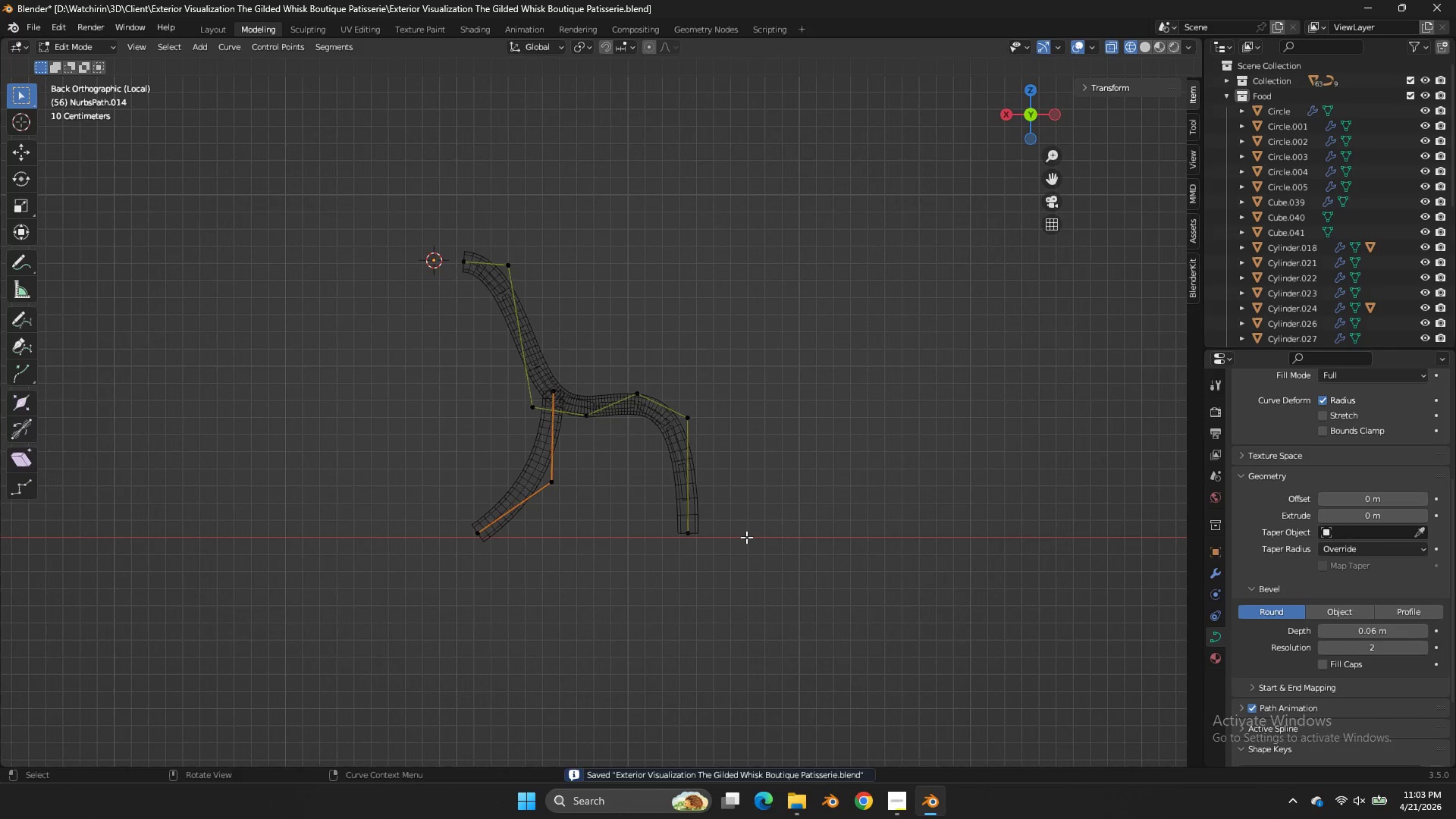 
left_click([727, 537])
 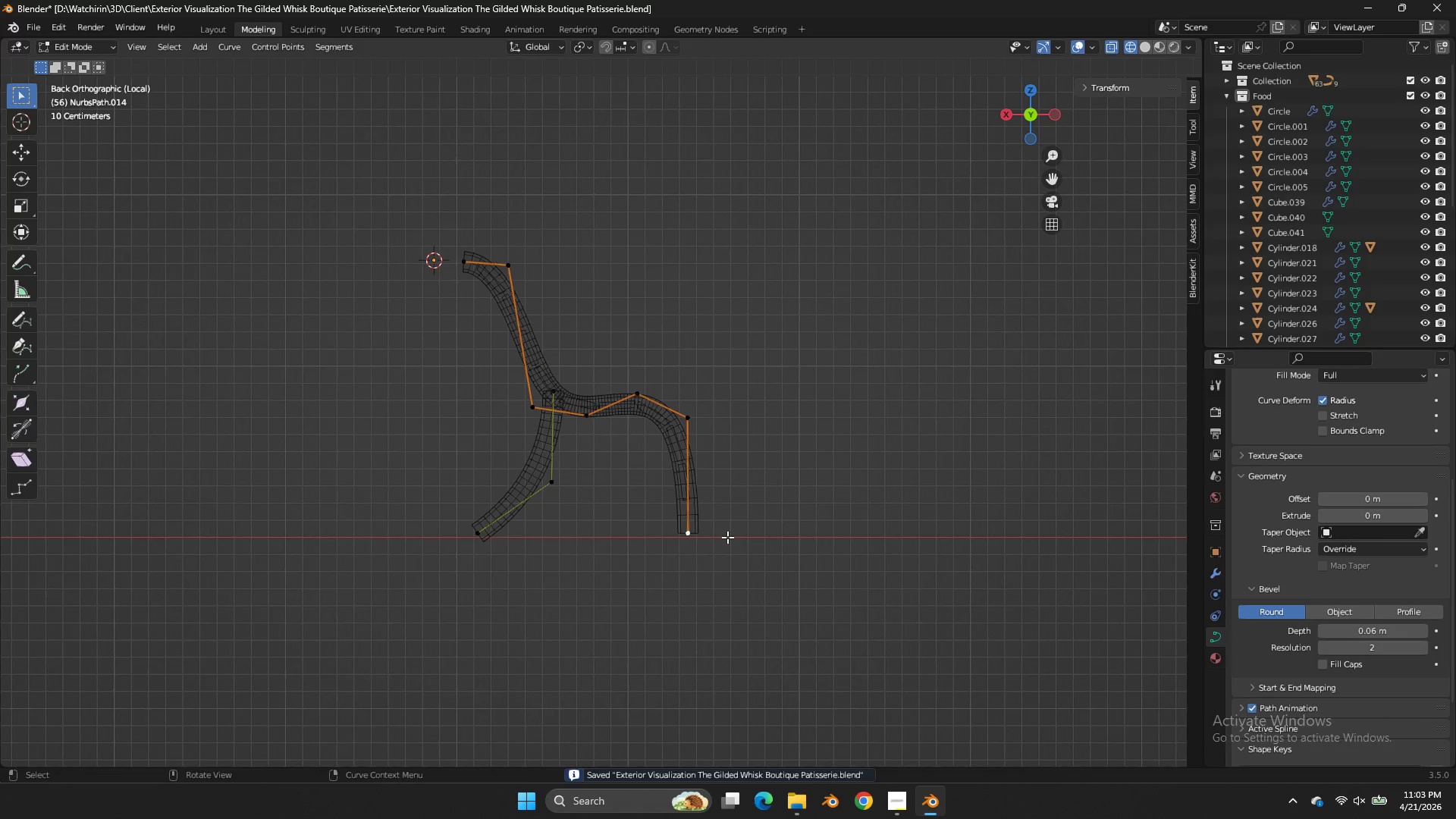 
type(gz)
 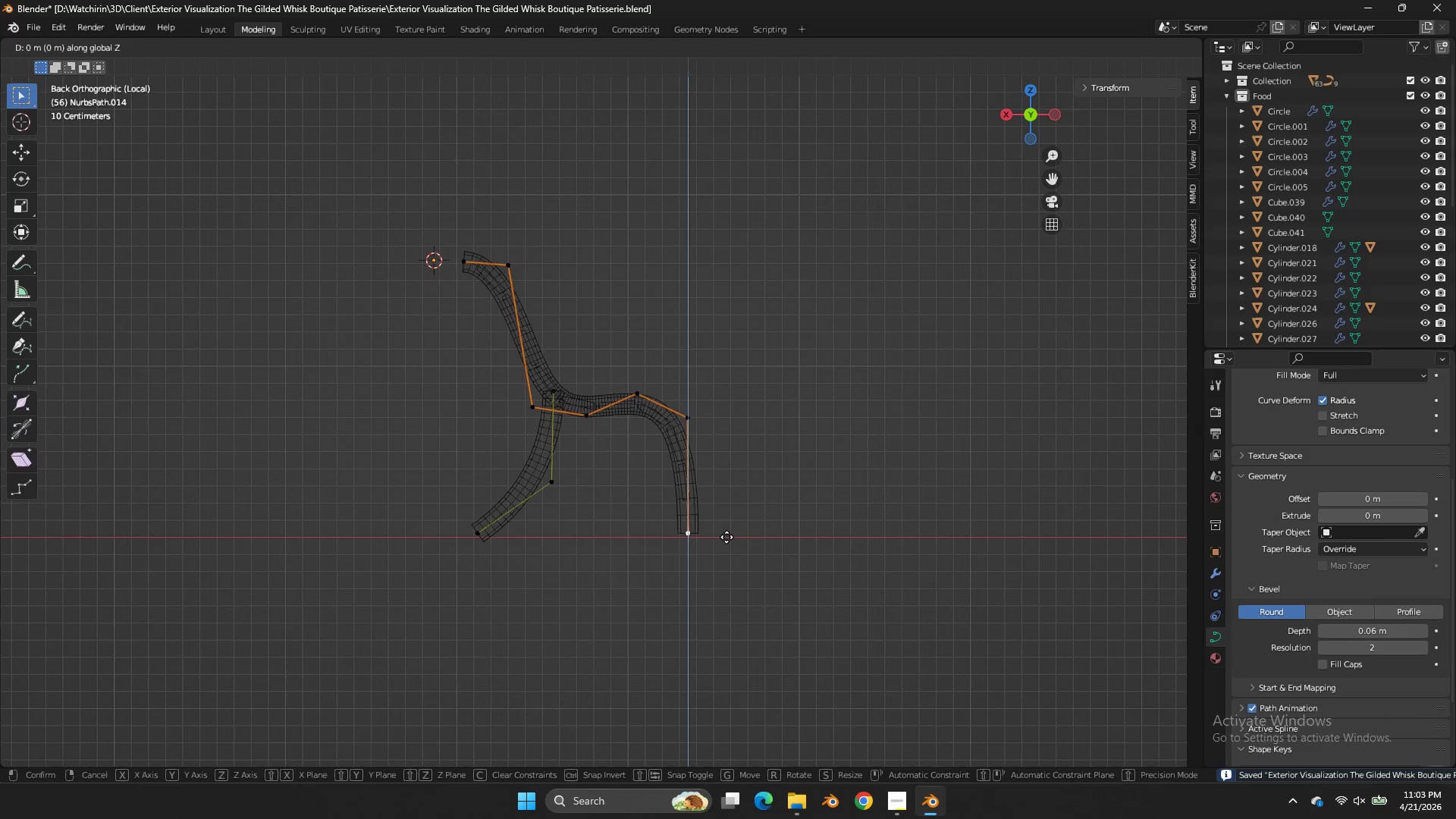 
hold_key(key=ShiftLeft, duration=1.0)
double_click([724, 570])
 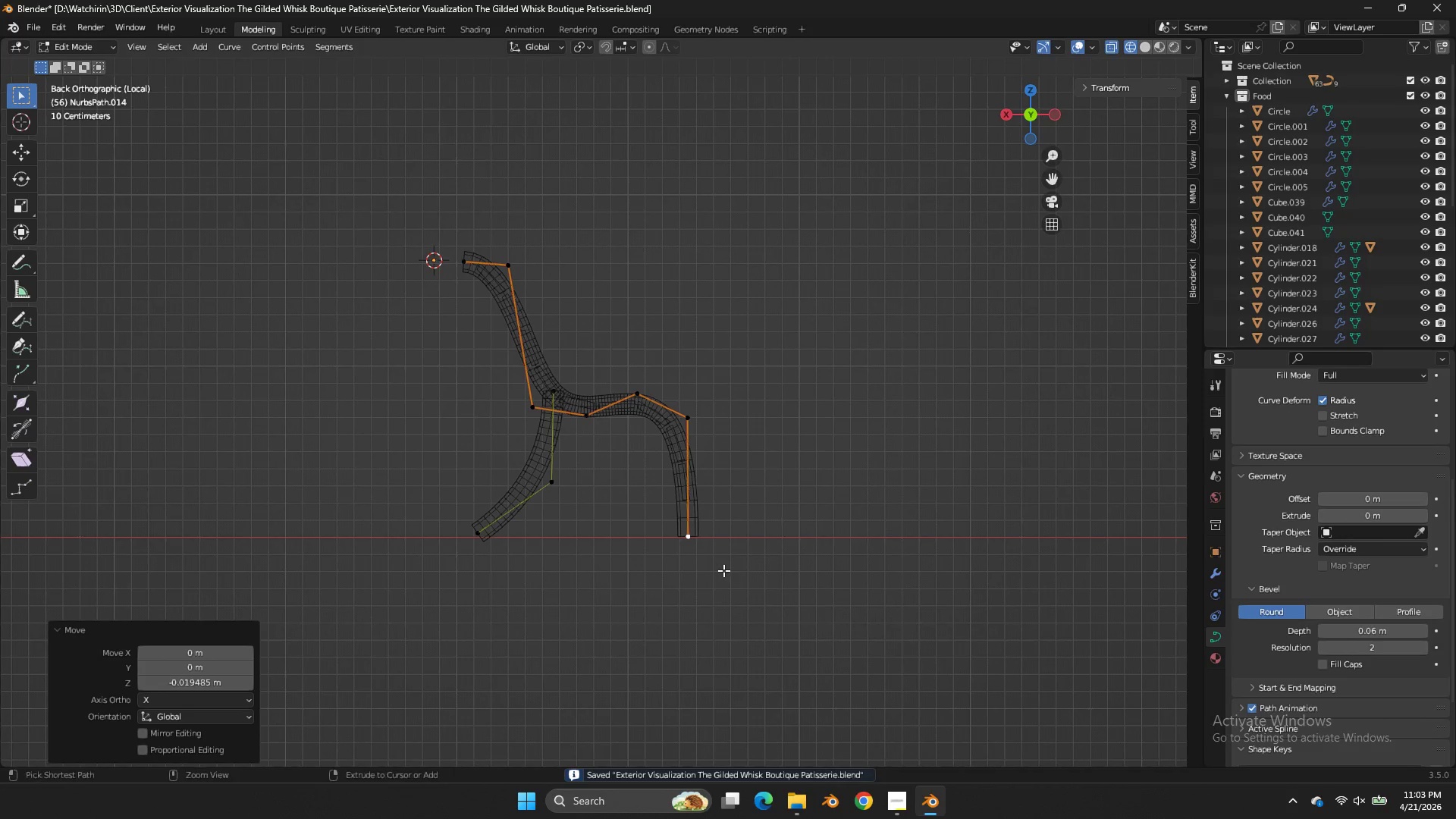 
key(Control+S)
 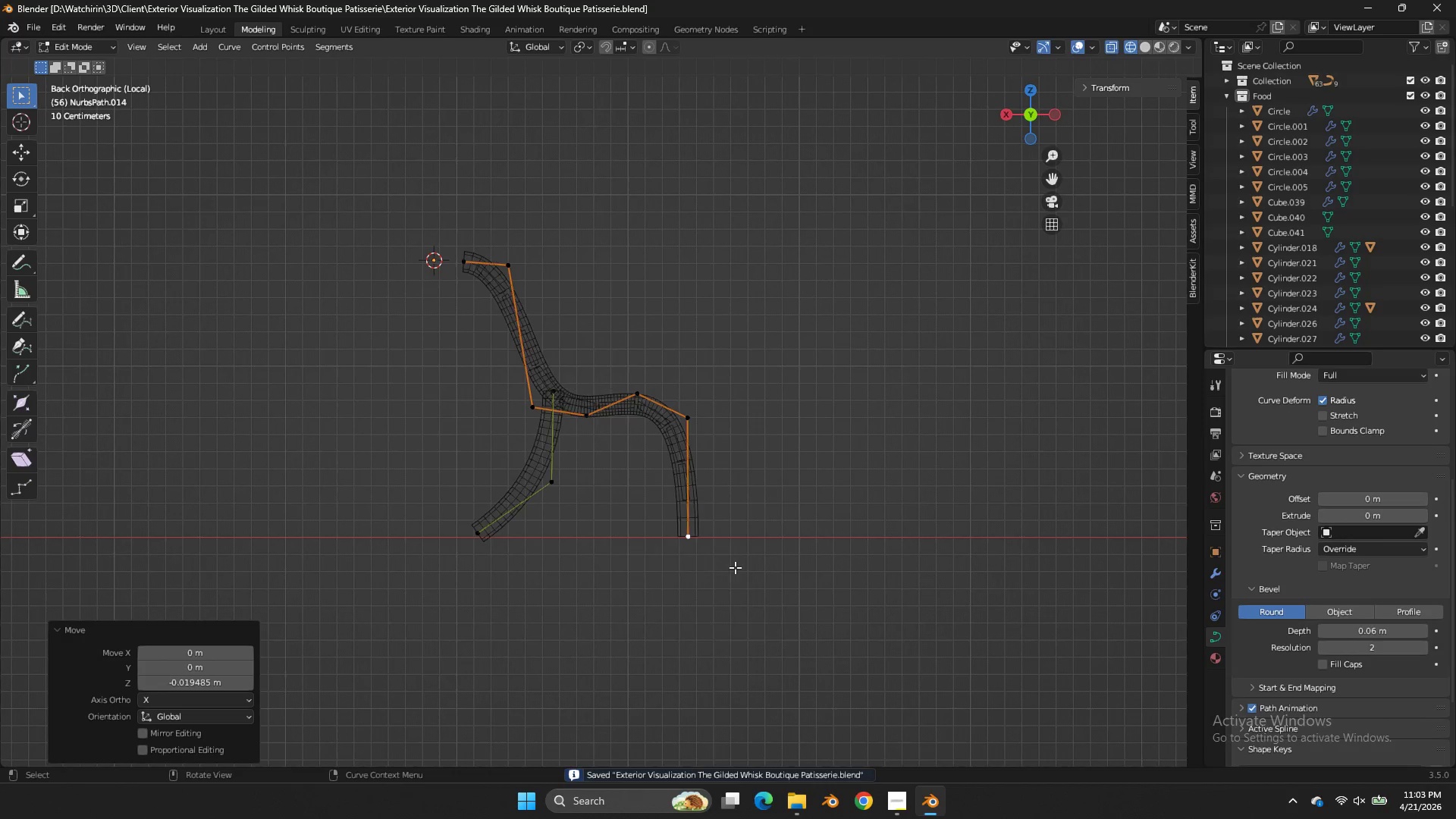 
key(Z)
 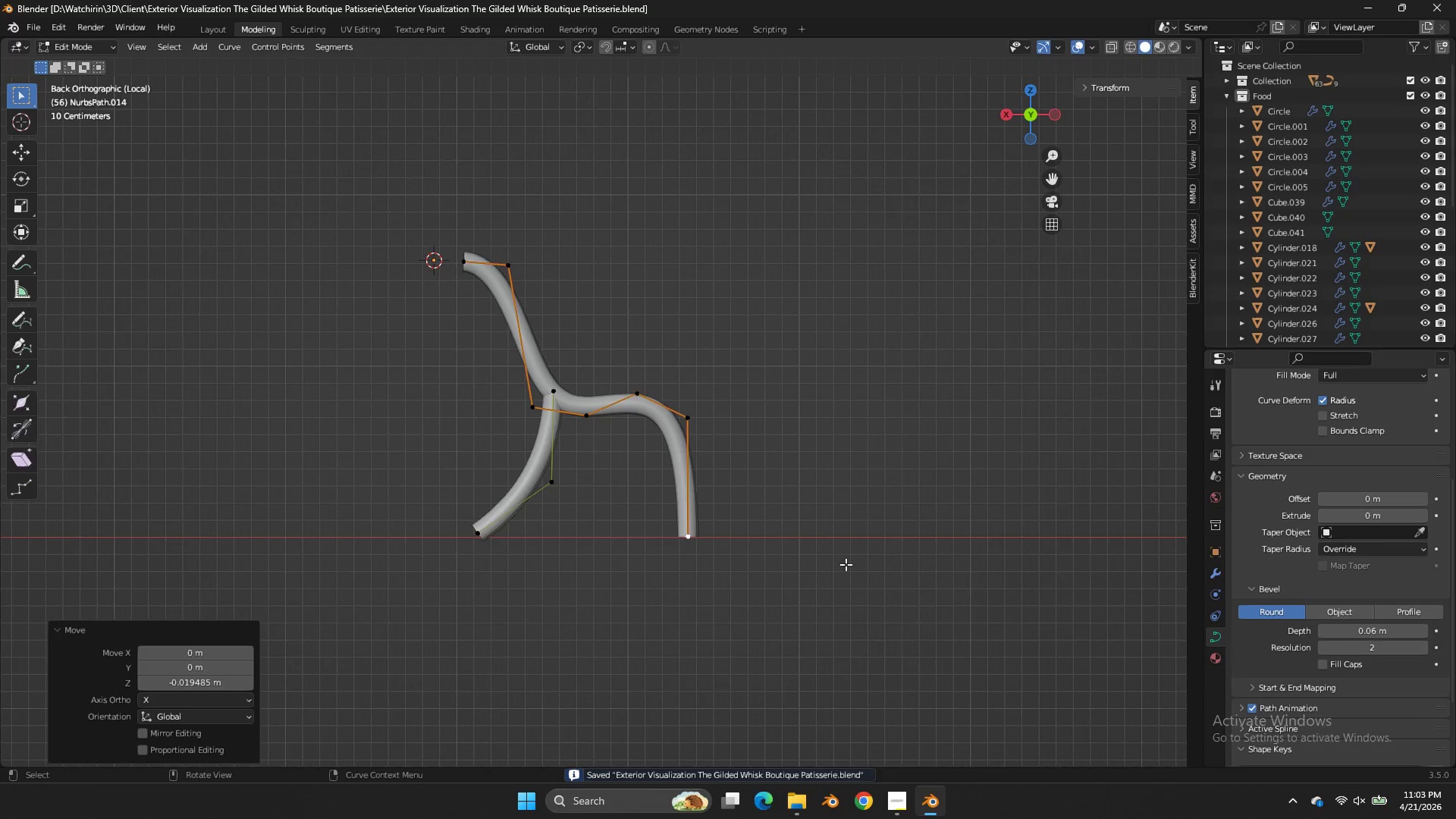 
key(Tab)
 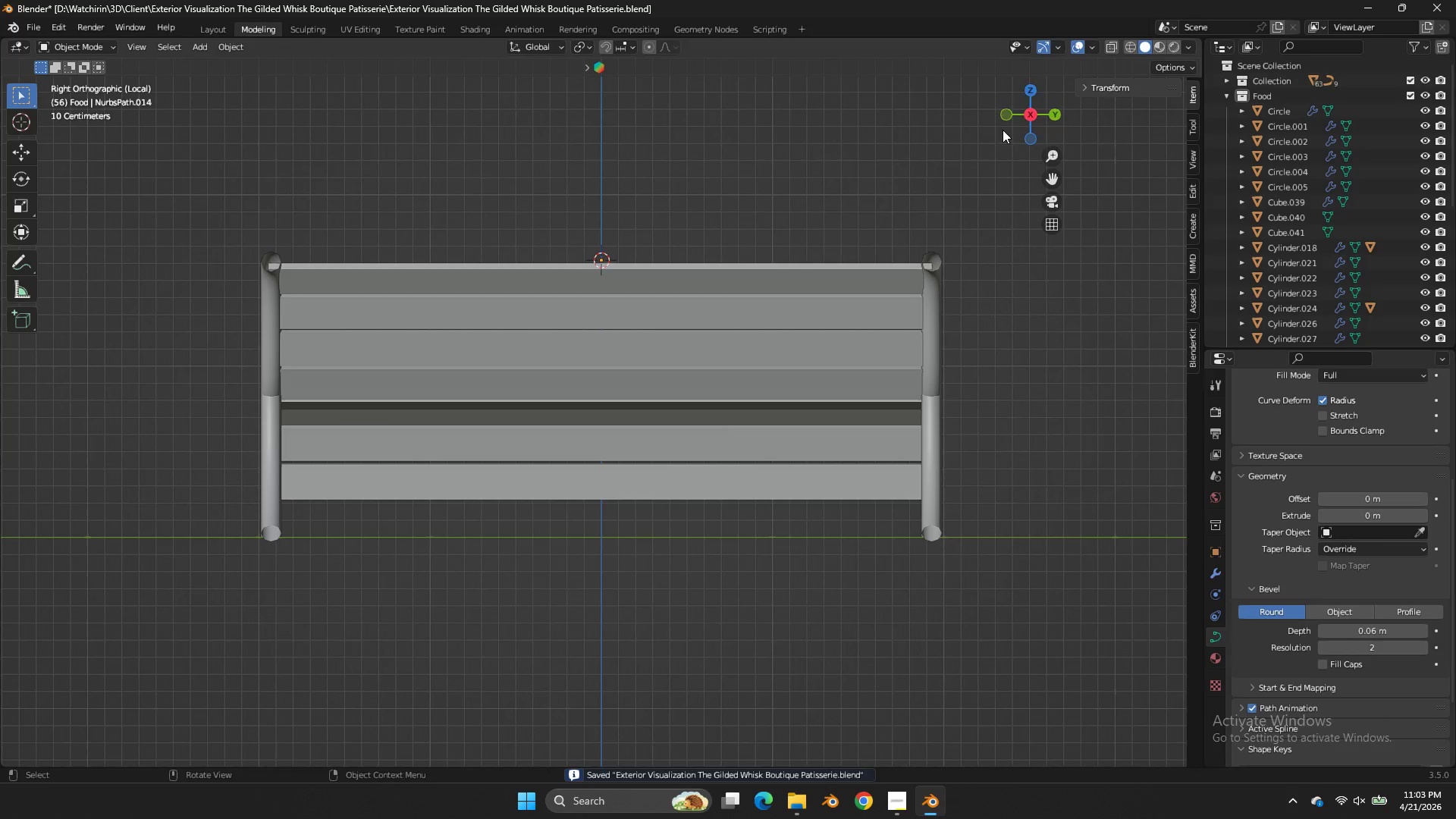 
left_click_drag(start_coordinate=[1027, 120], to_coordinate=[842, 230])
 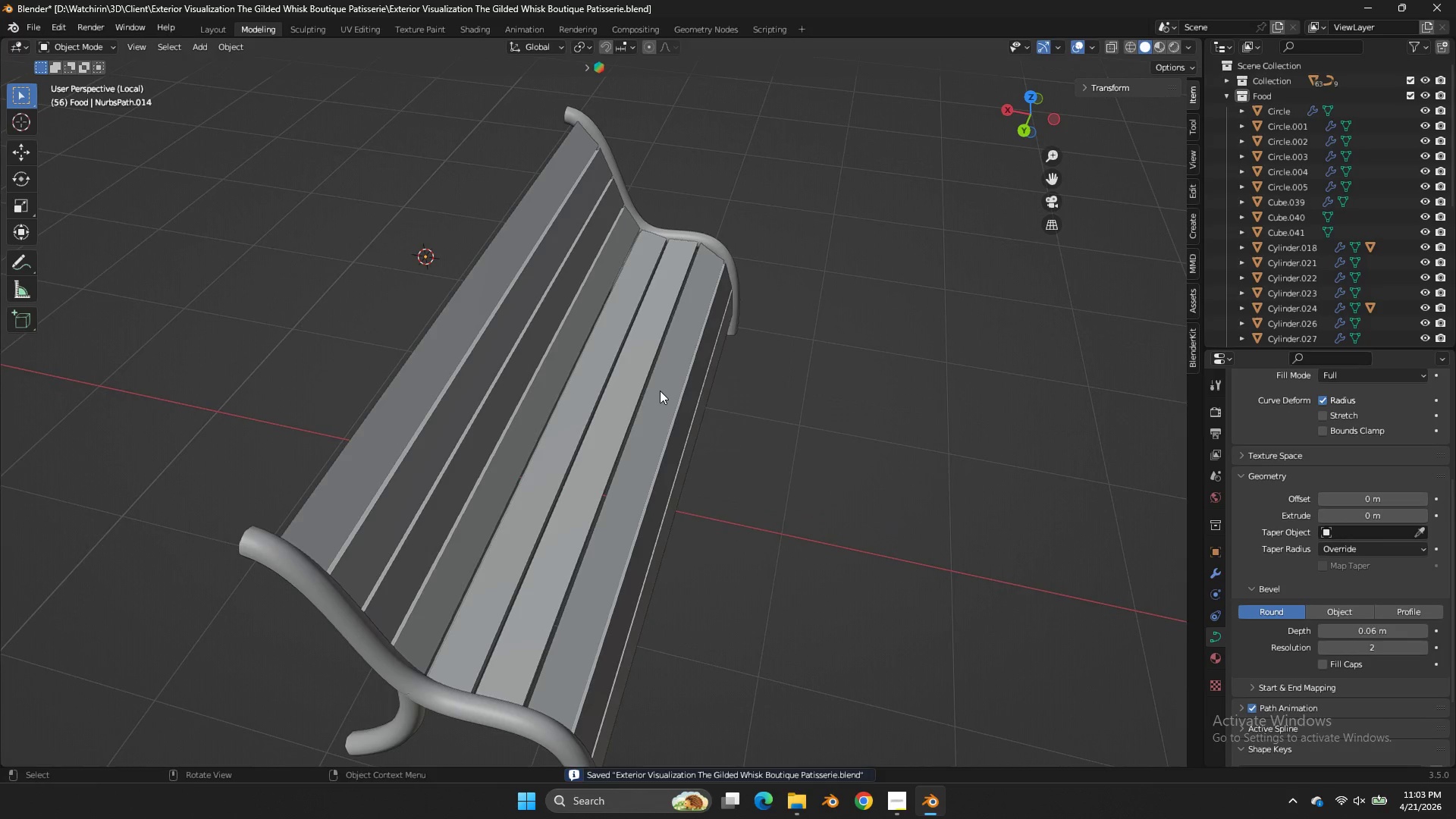 
left_click([660, 391])
 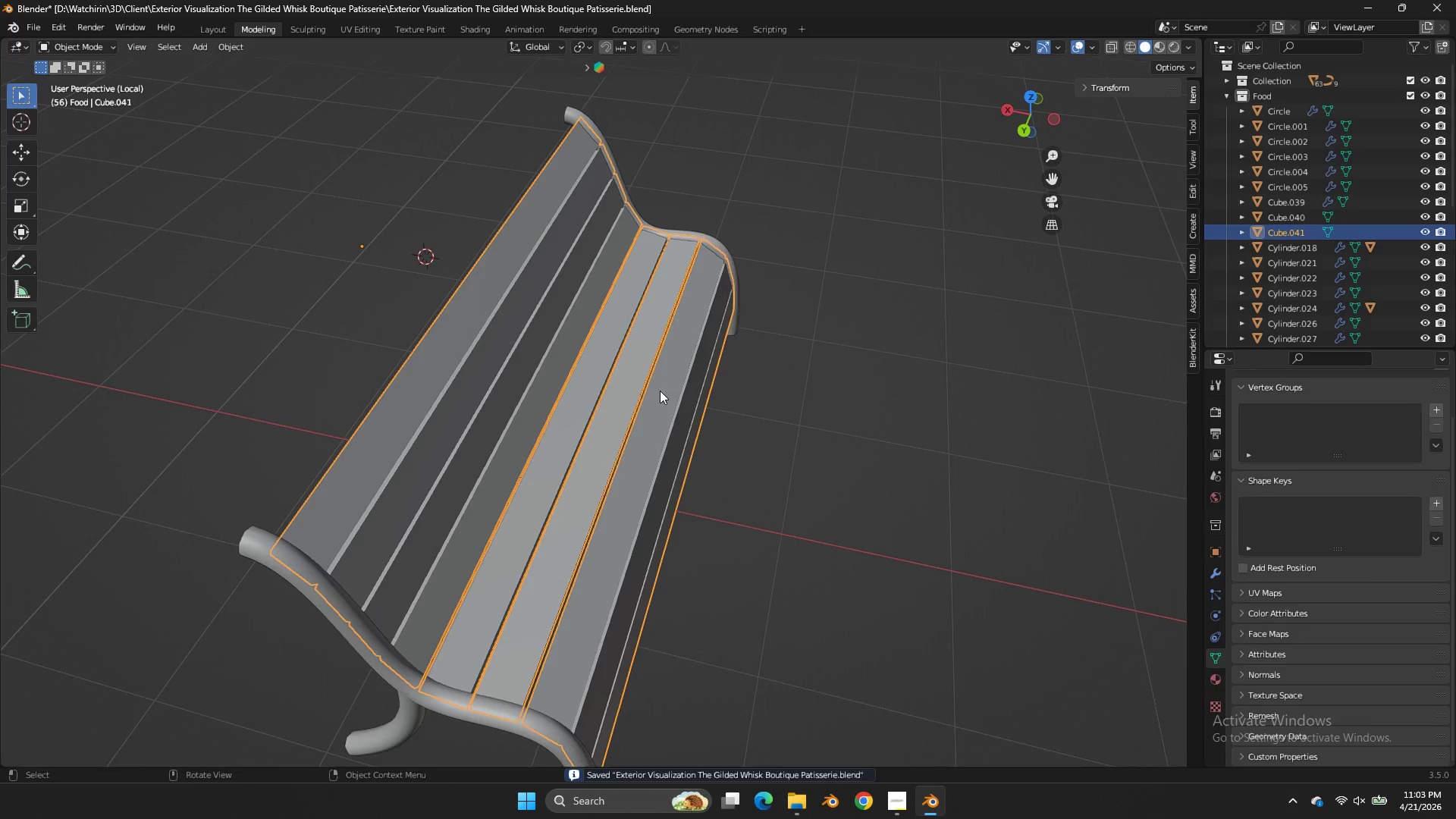 
scroll: coordinate [671, 399], scroll_direction: down, amount: 4.0
 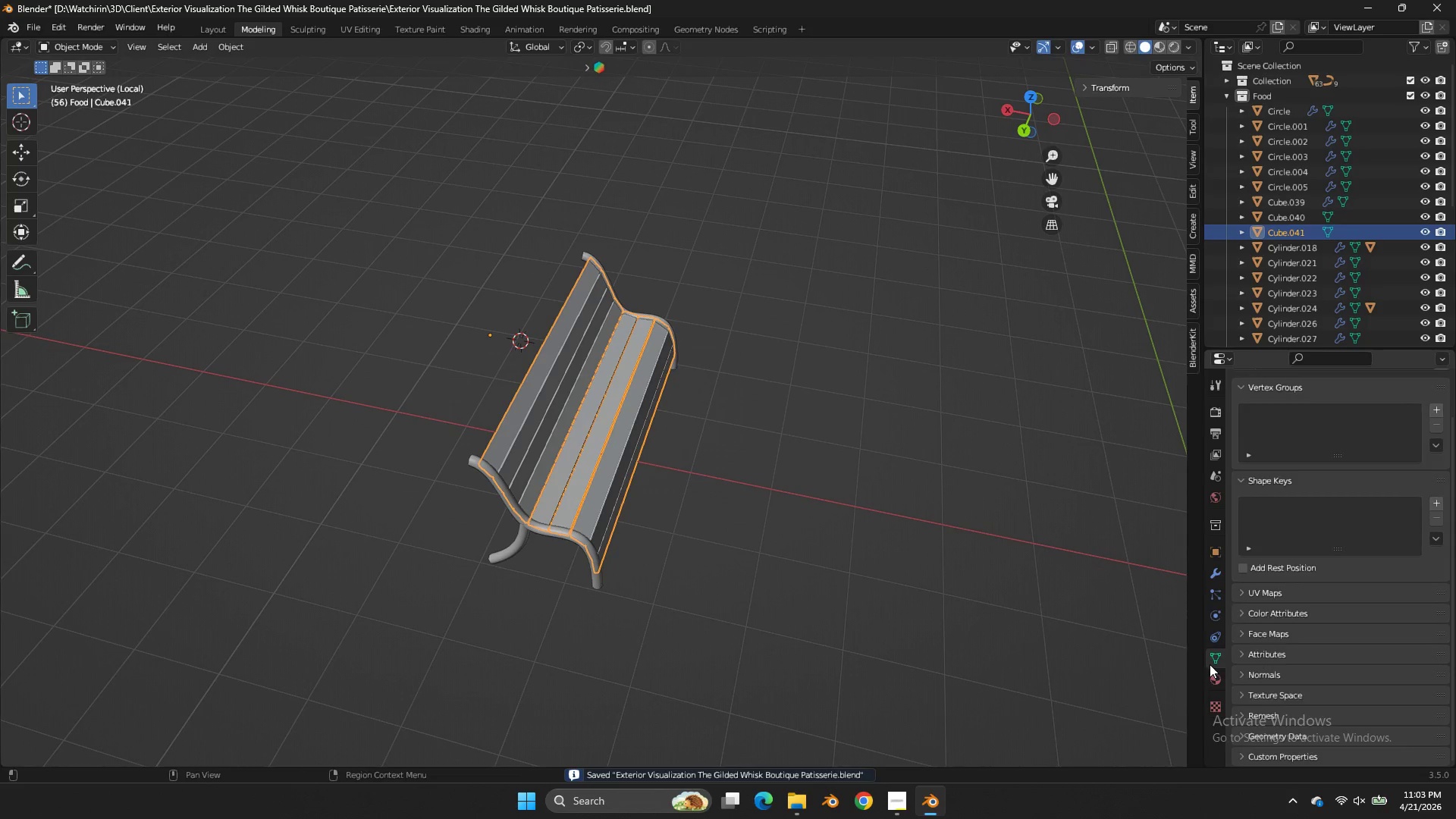 
double_click([1212, 669])
 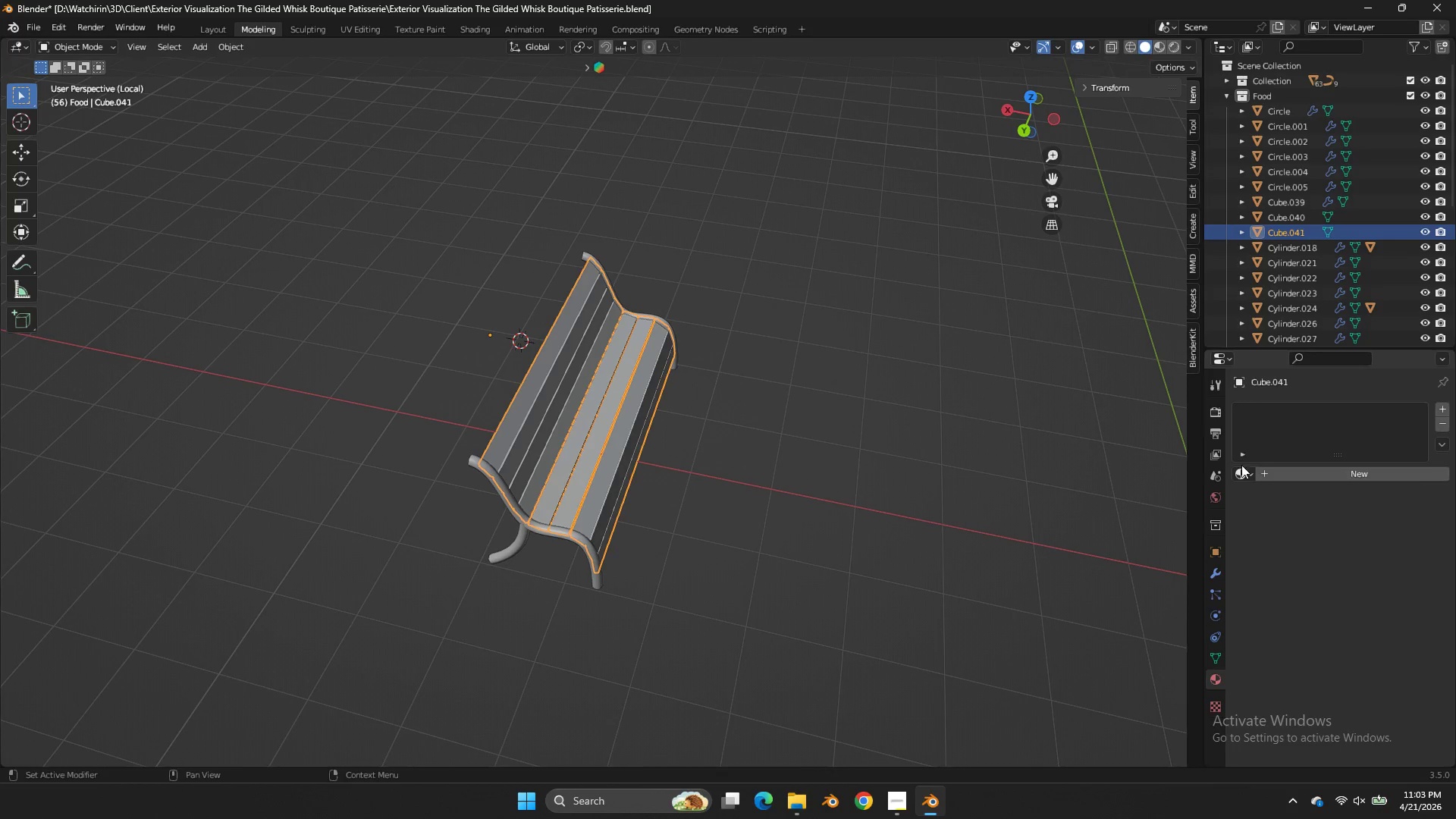 
double_click([1244, 468])
 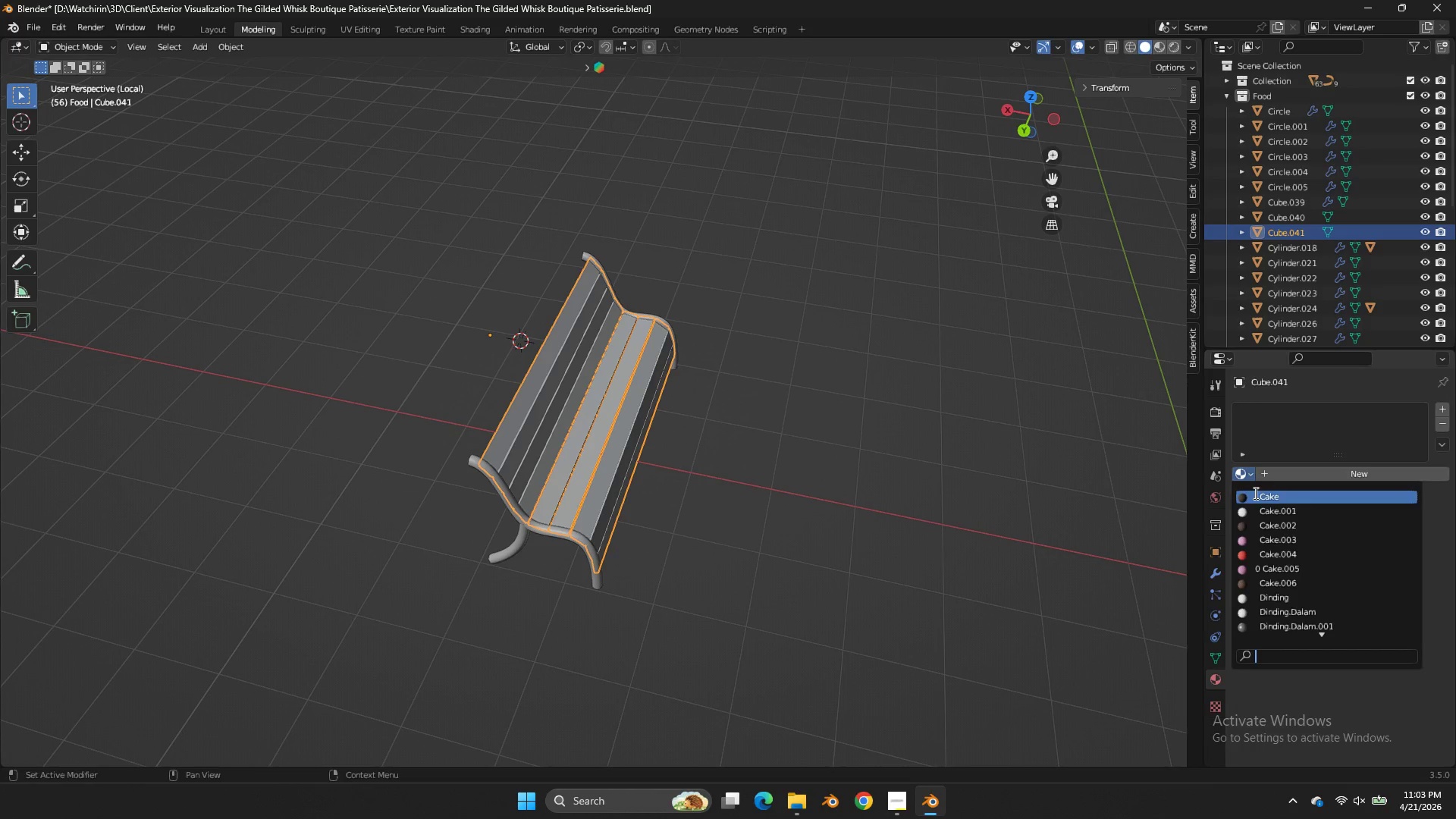 
scroll: coordinate [1307, 592], scroll_direction: down, amount: 19.0
 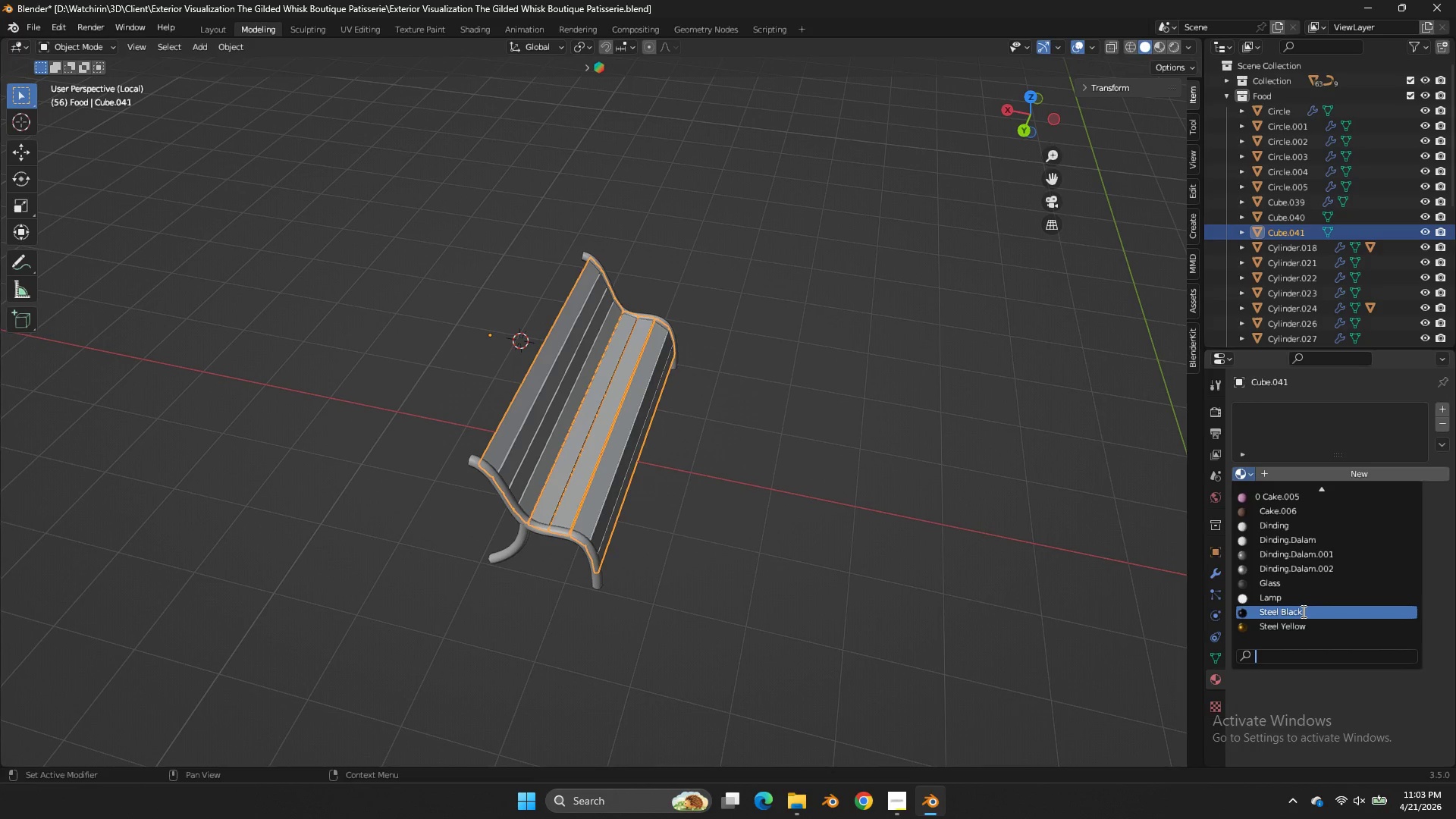 
left_click([1302, 611])
 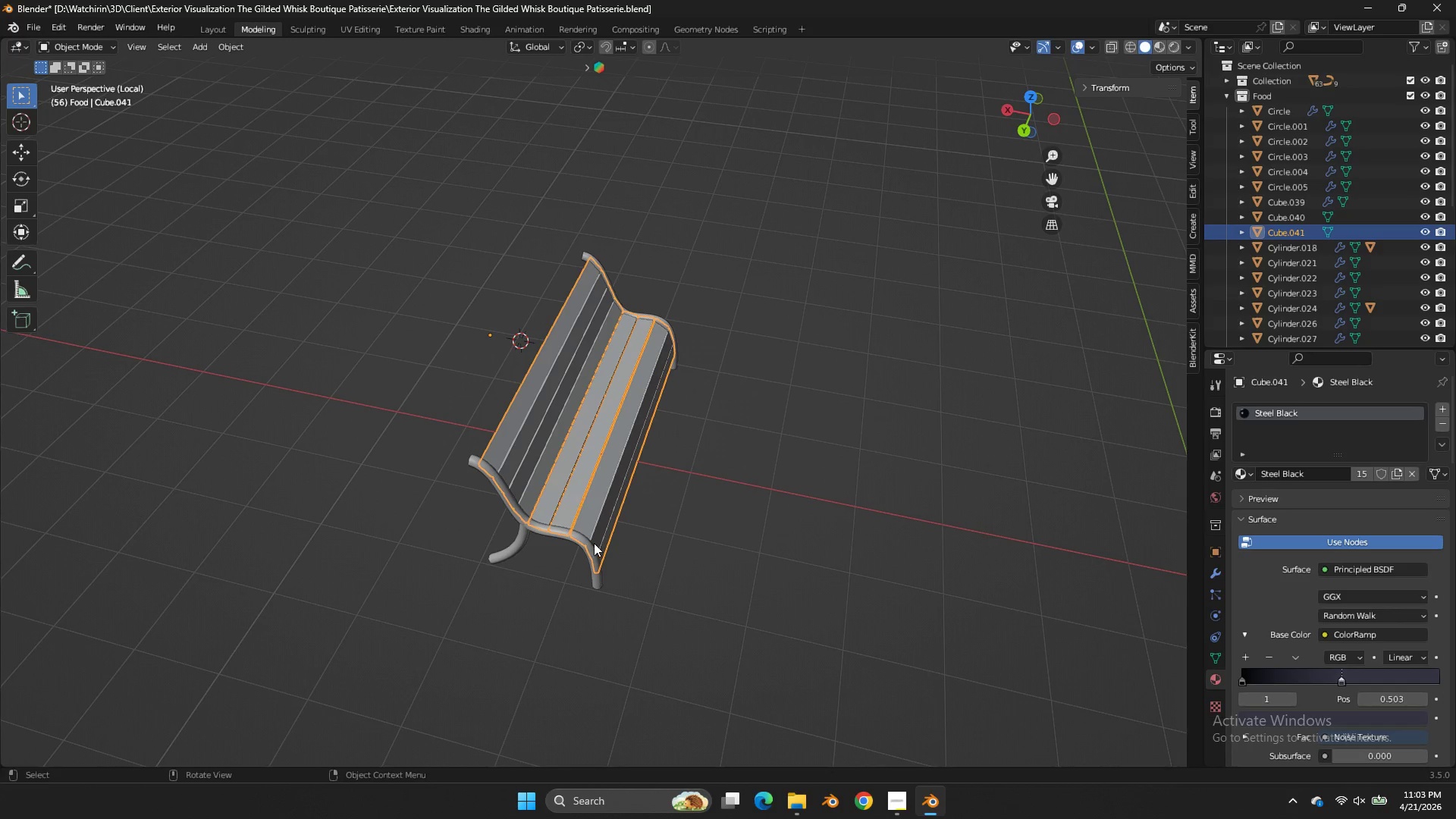 
hold_key(key=ShiftLeft, duration=0.56)
left_click([591, 545])
 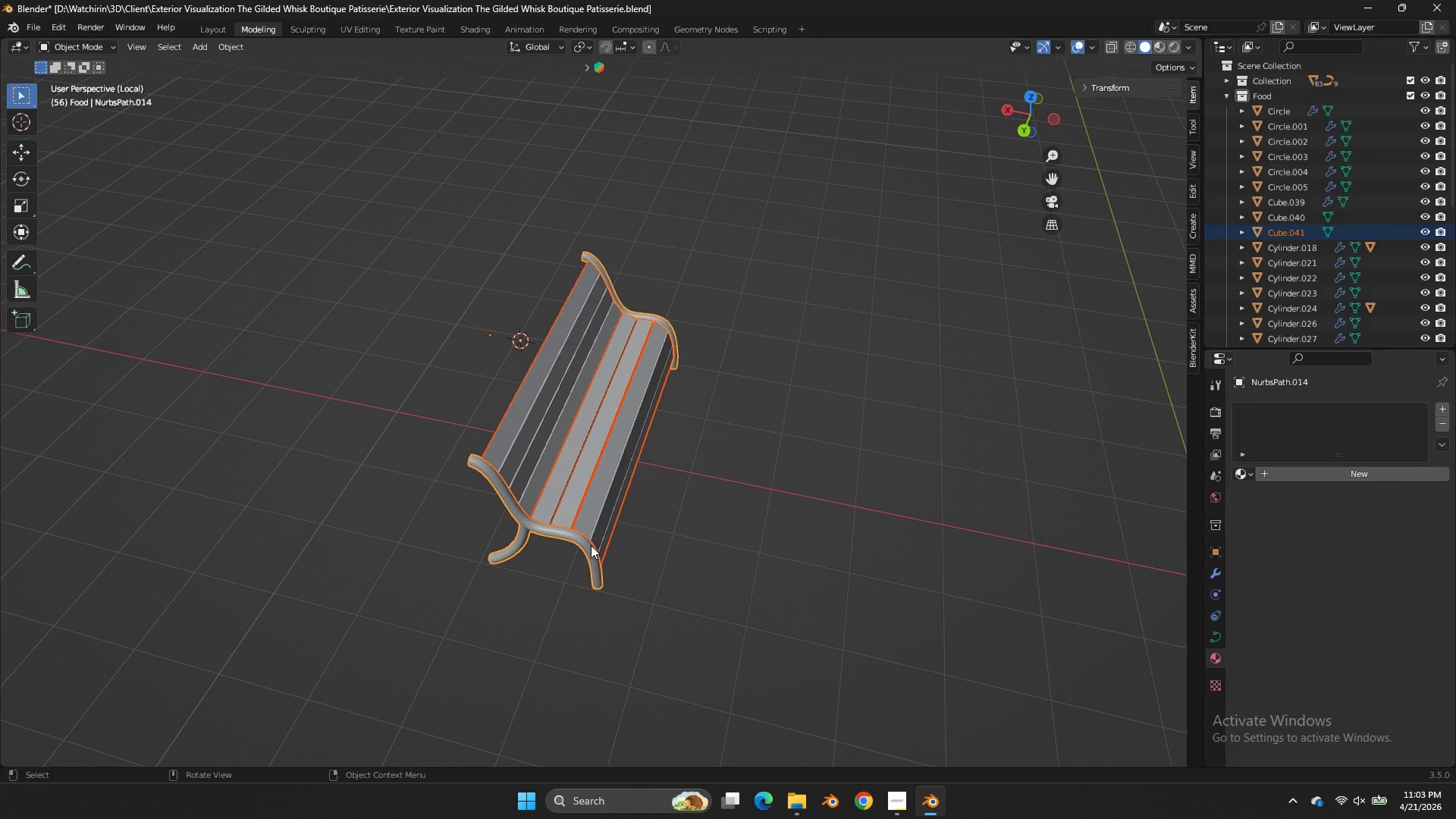 
hold_key(key=ControlLeft, duration=0.53)
 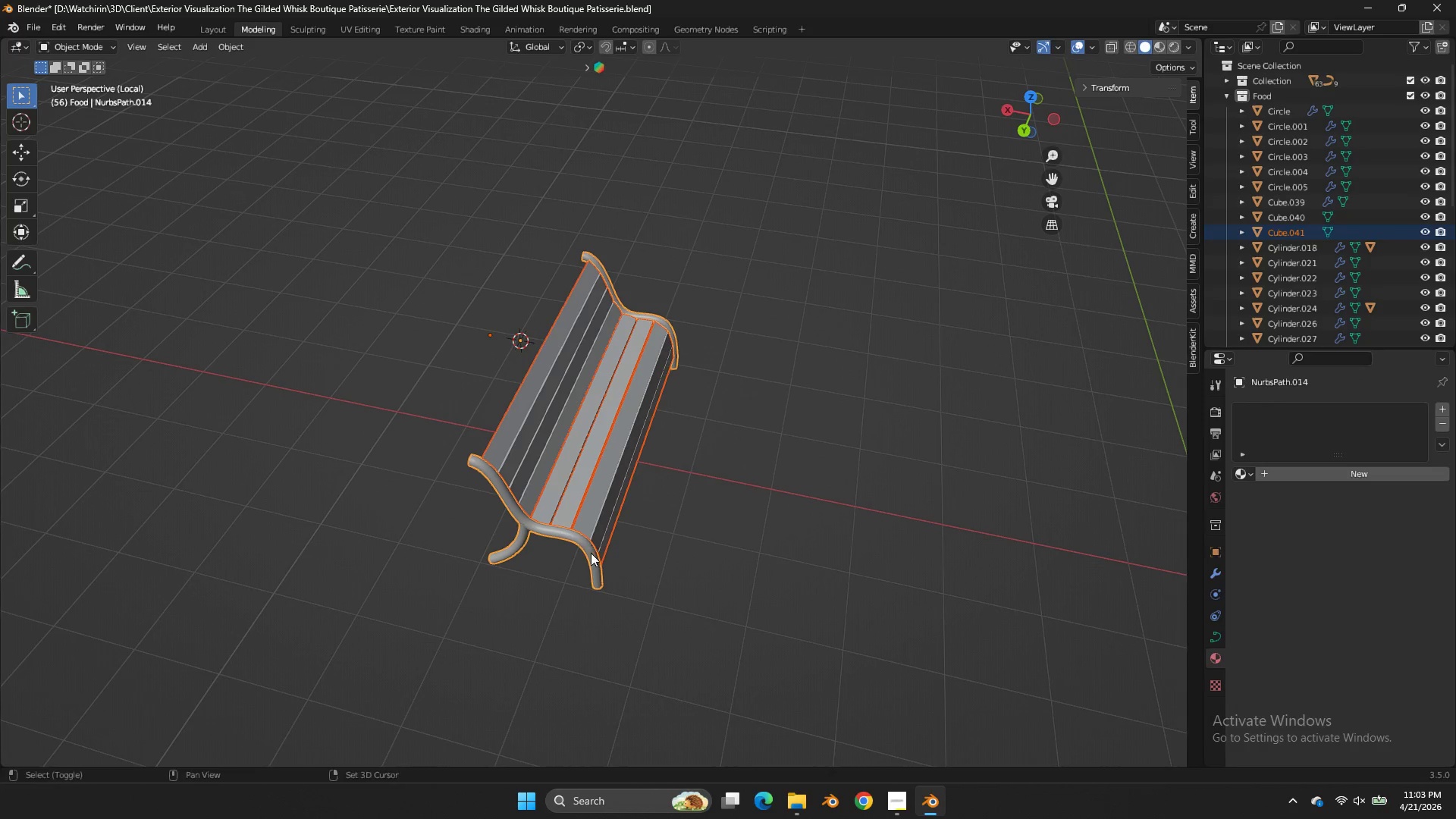 
hold_key(key=ShiftLeft, duration=0.55)
left_click([629, 472])
 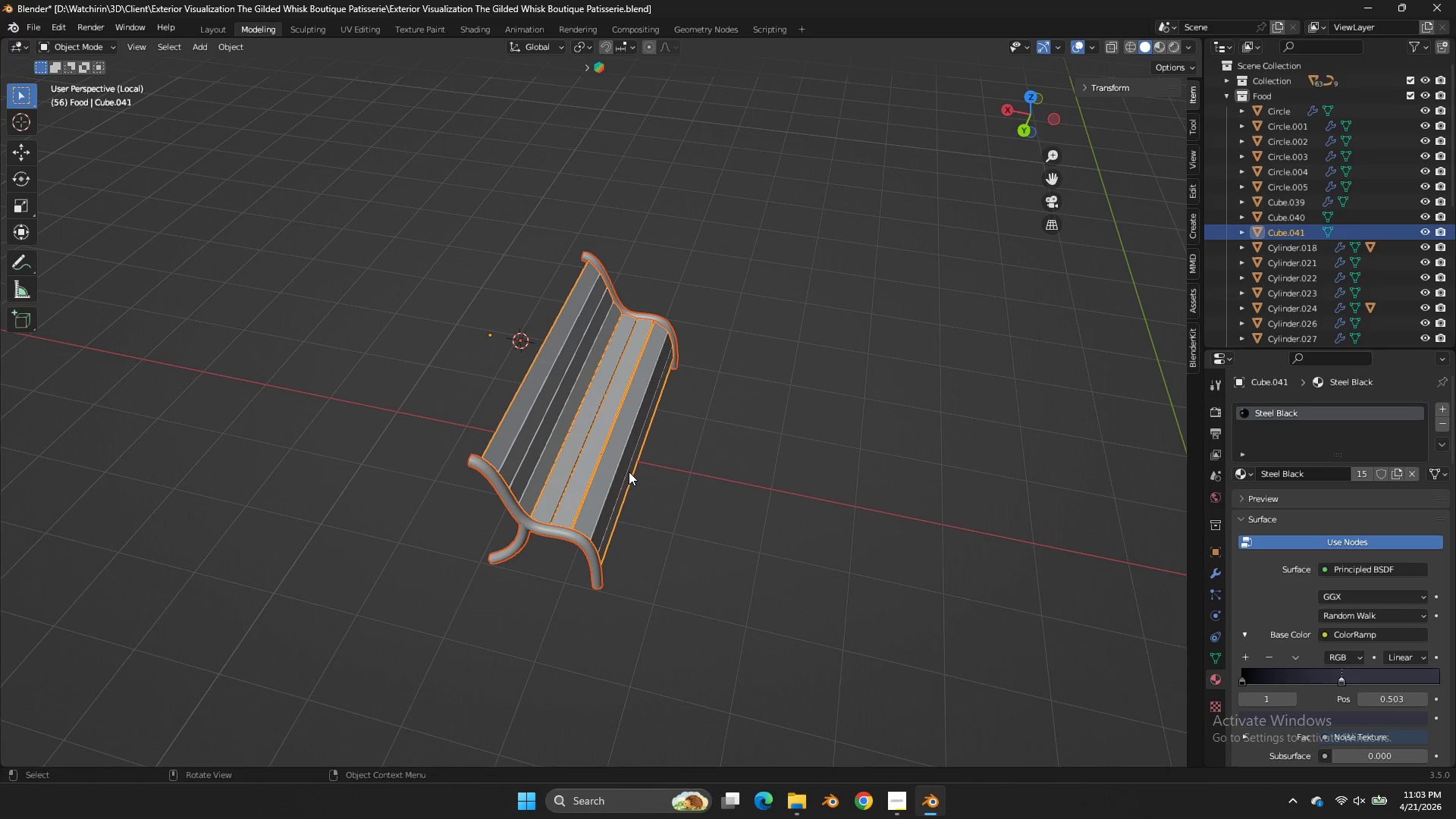 
key(Control+L)
 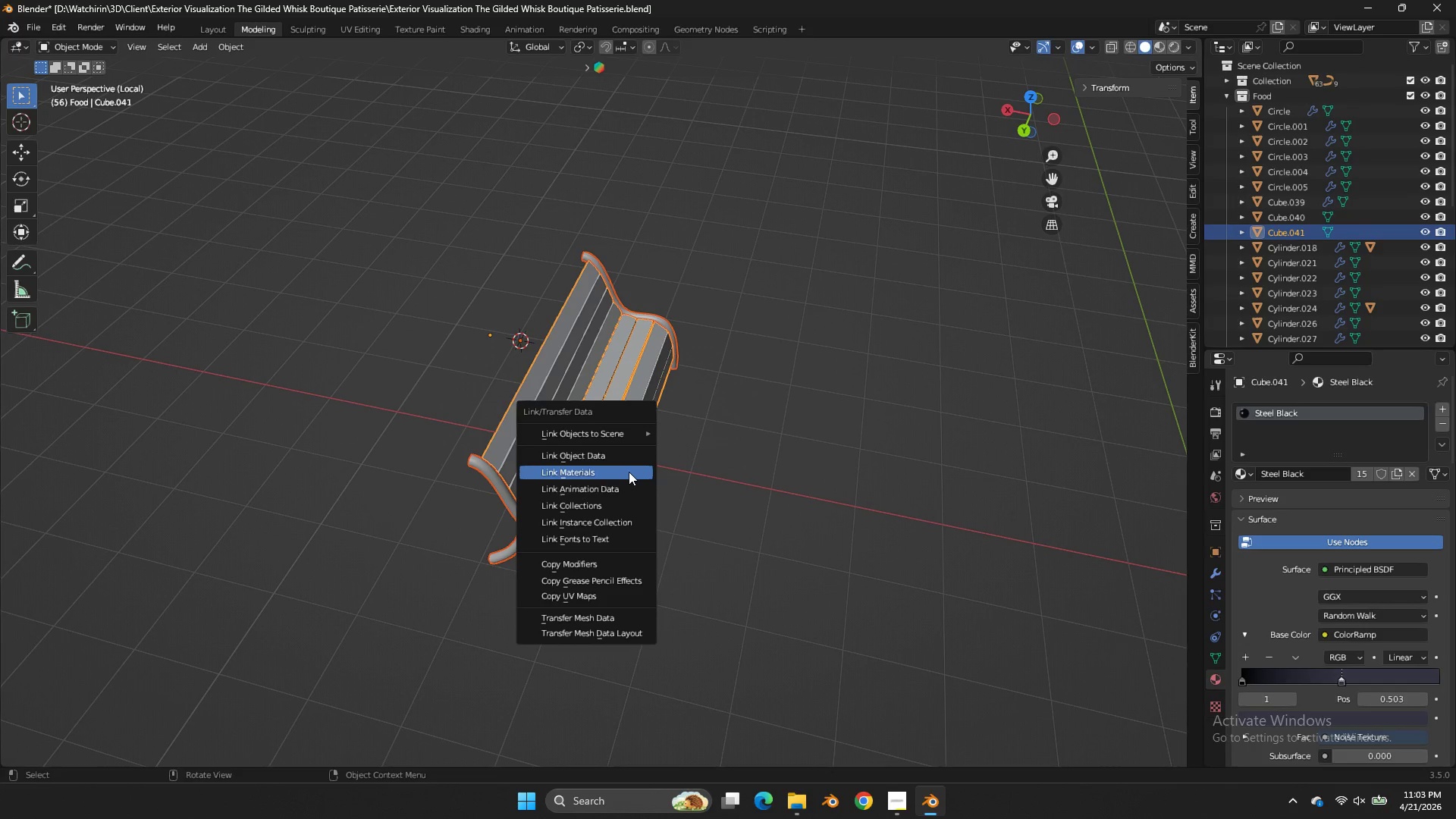 
double_click([629, 472])
 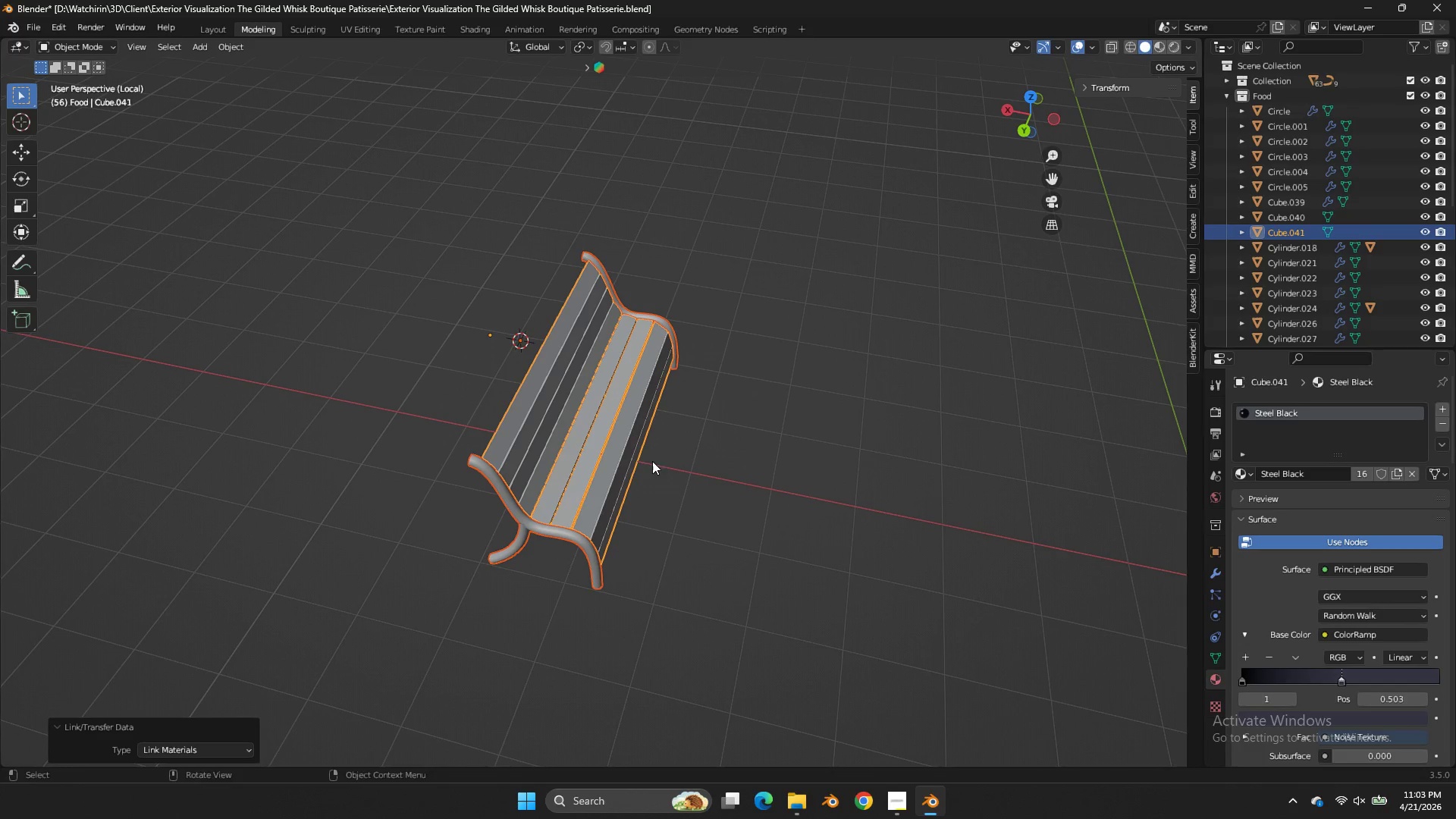 
key(Shift+ShiftLeft)
 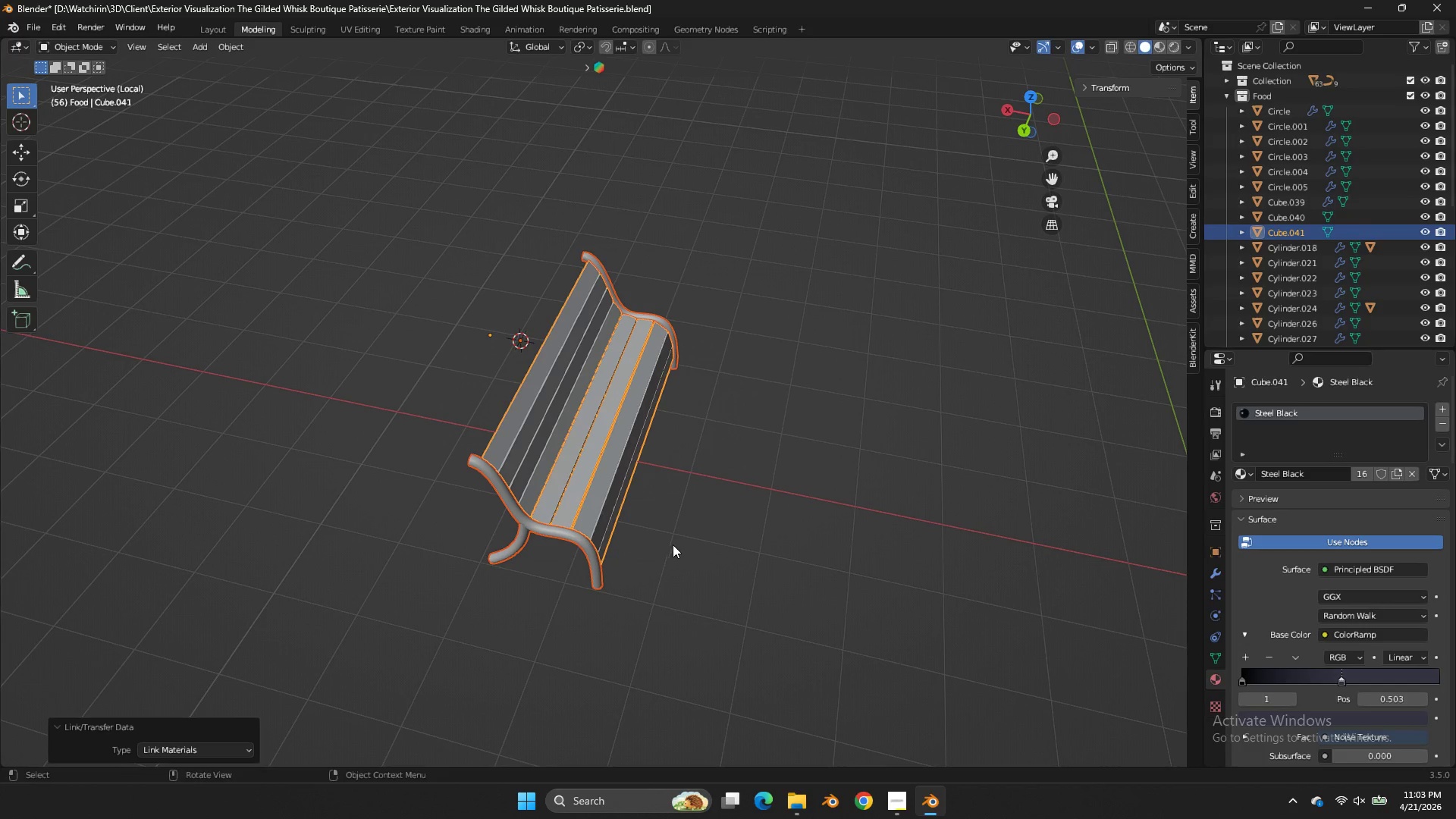 
key(Z)
 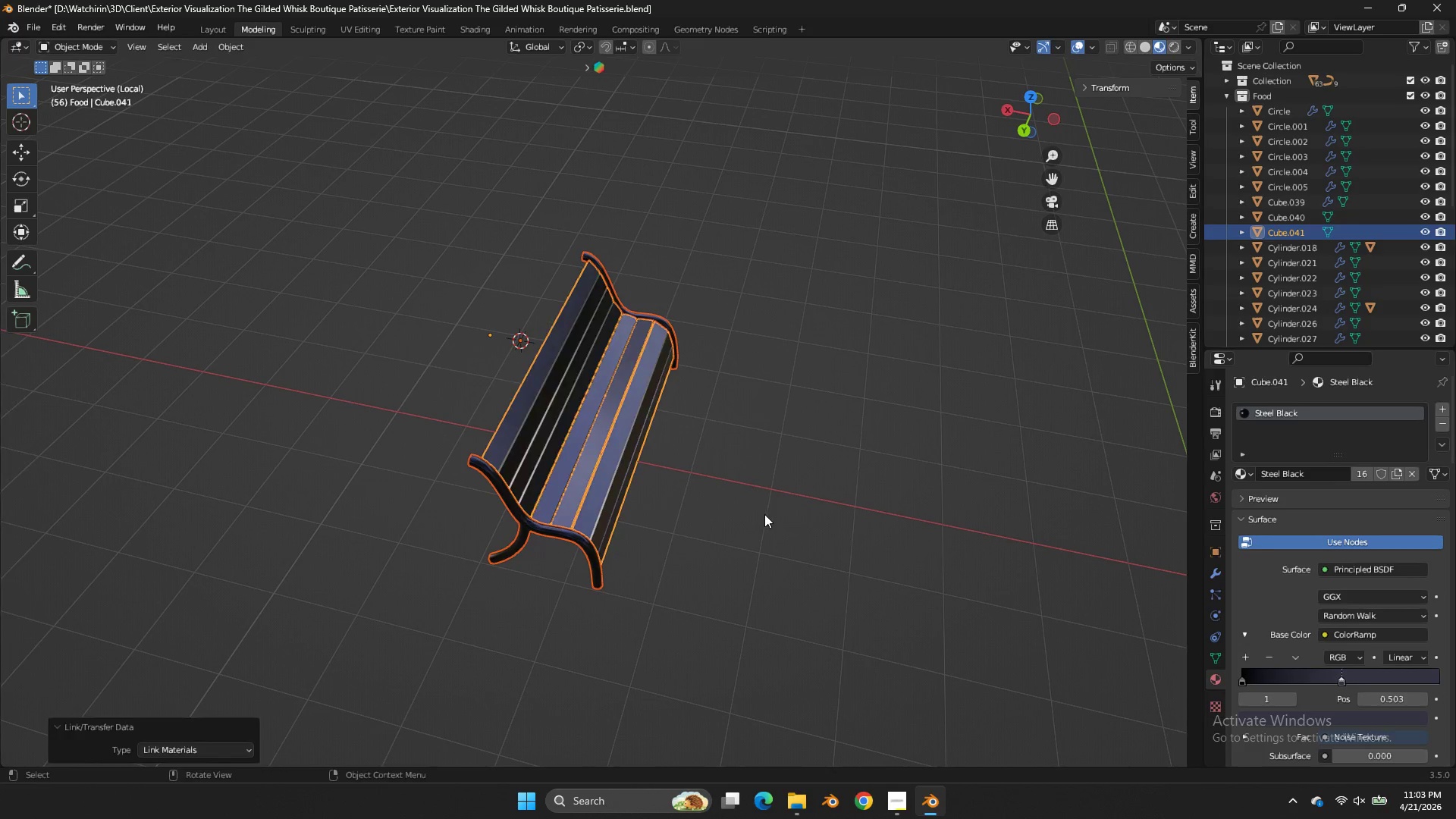 
key(Tab)
 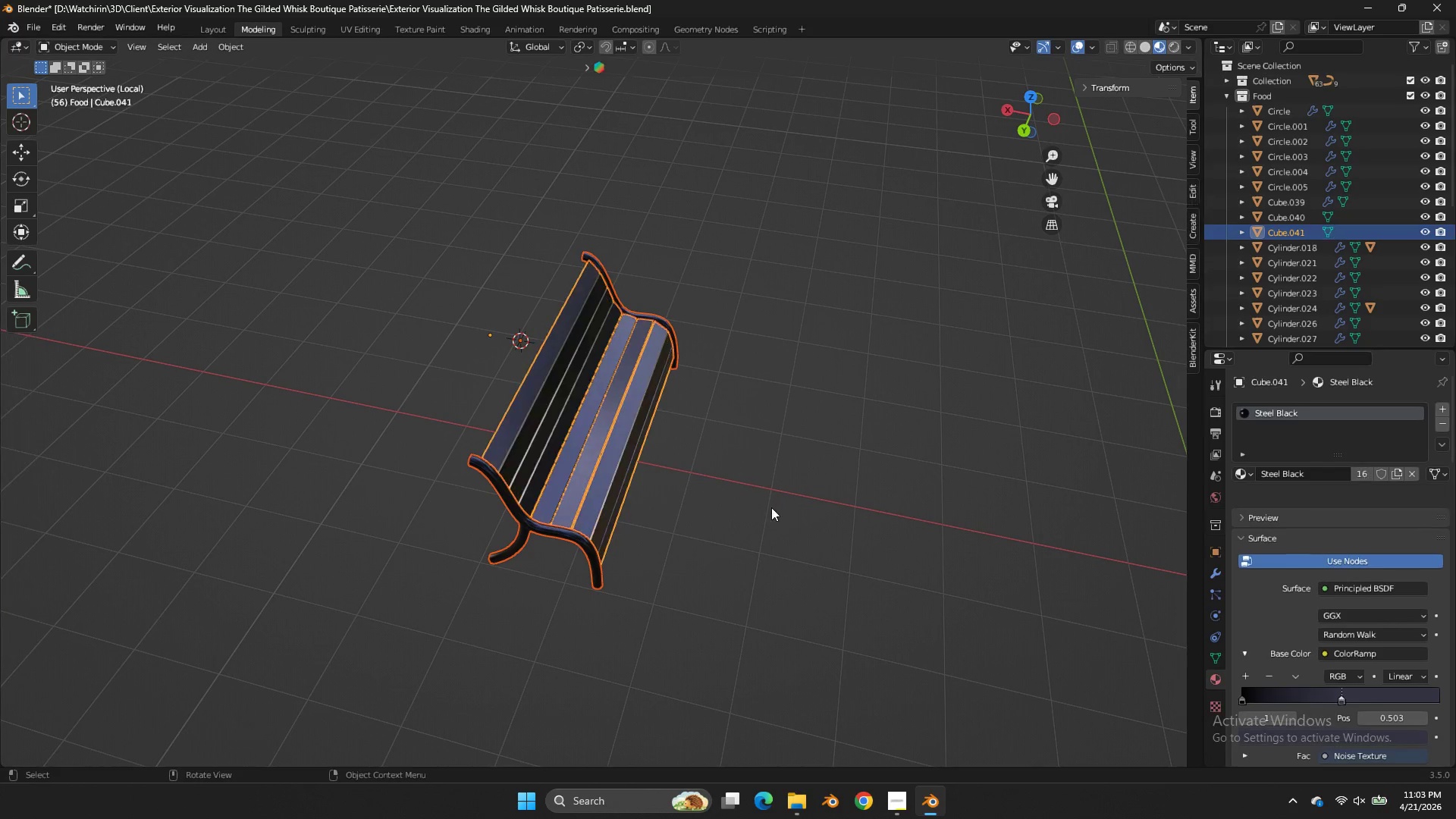 
key(Tab)
 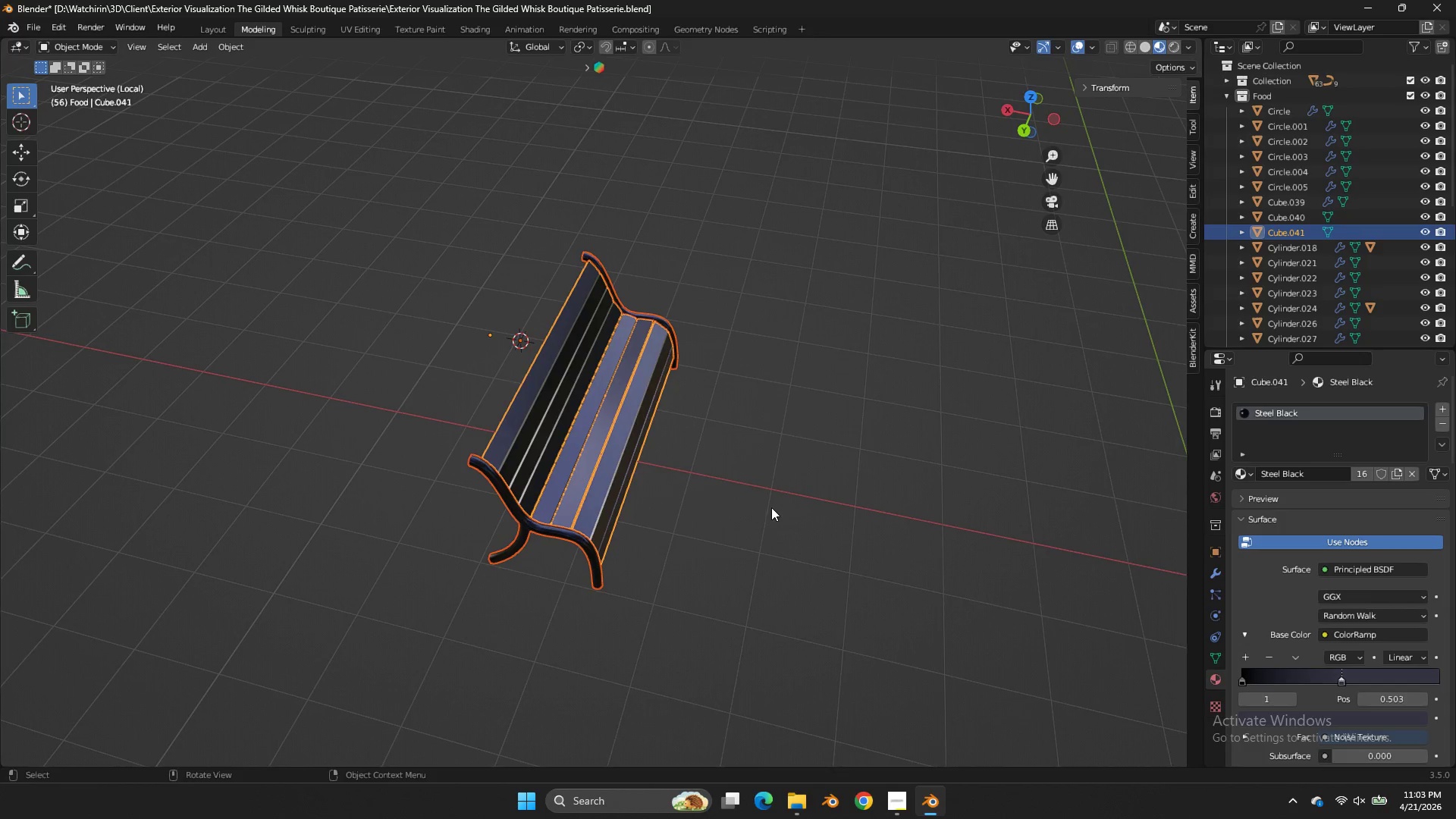 
key(NumpadDivide)
 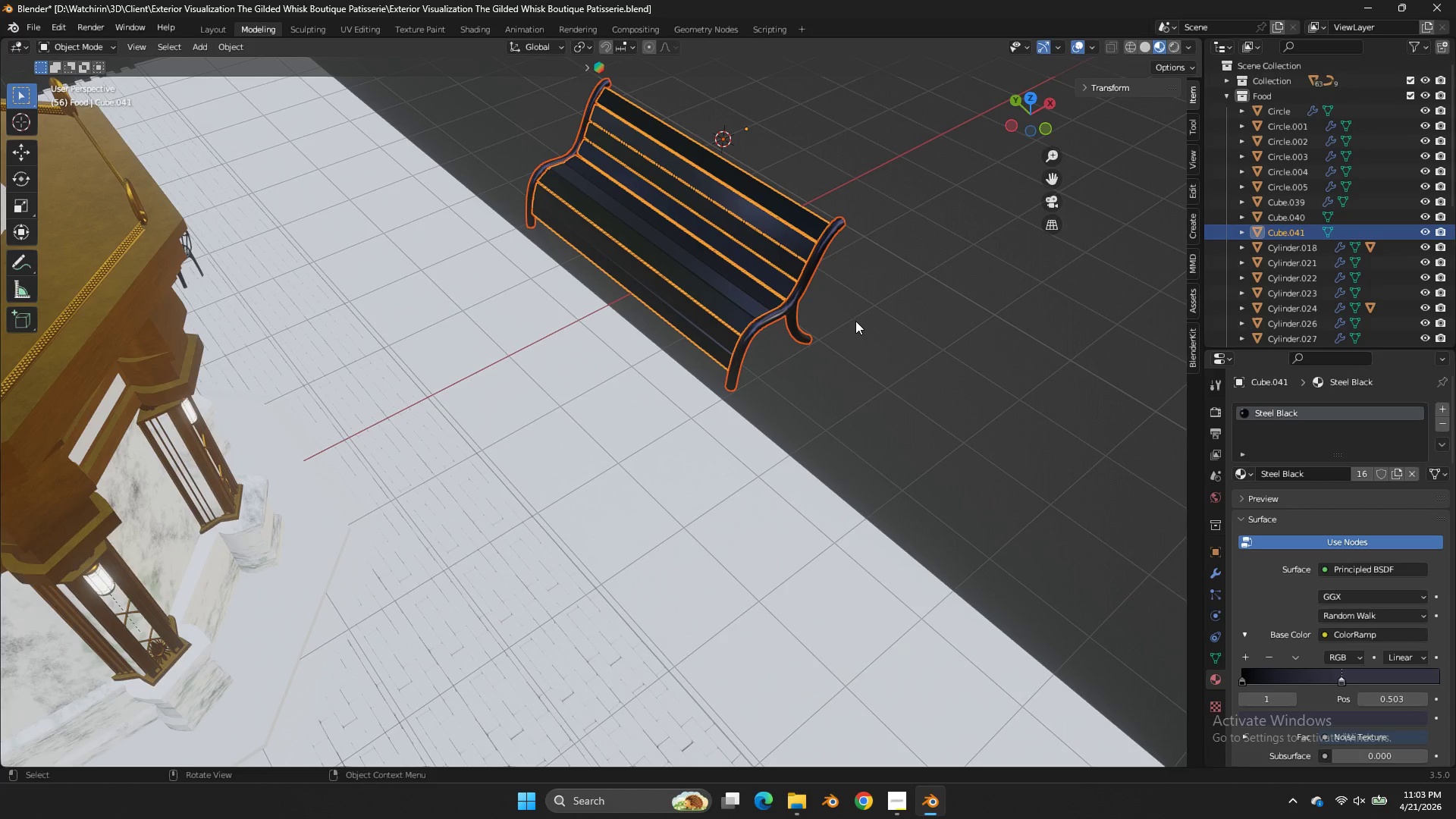 
scroll: coordinate [845, 330], scroll_direction: down, amount: 3.0
 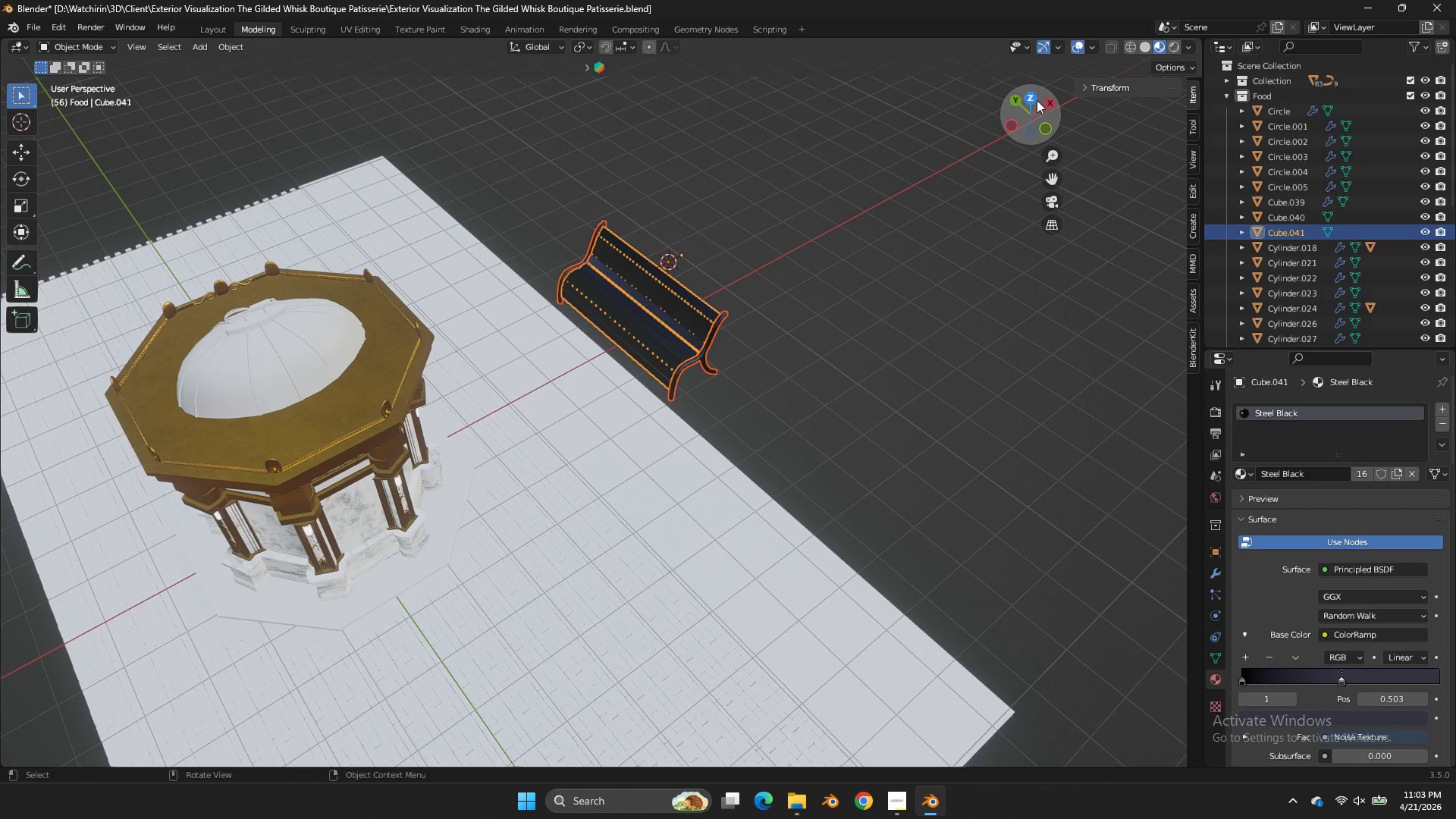 
double_click([1034, 99])
 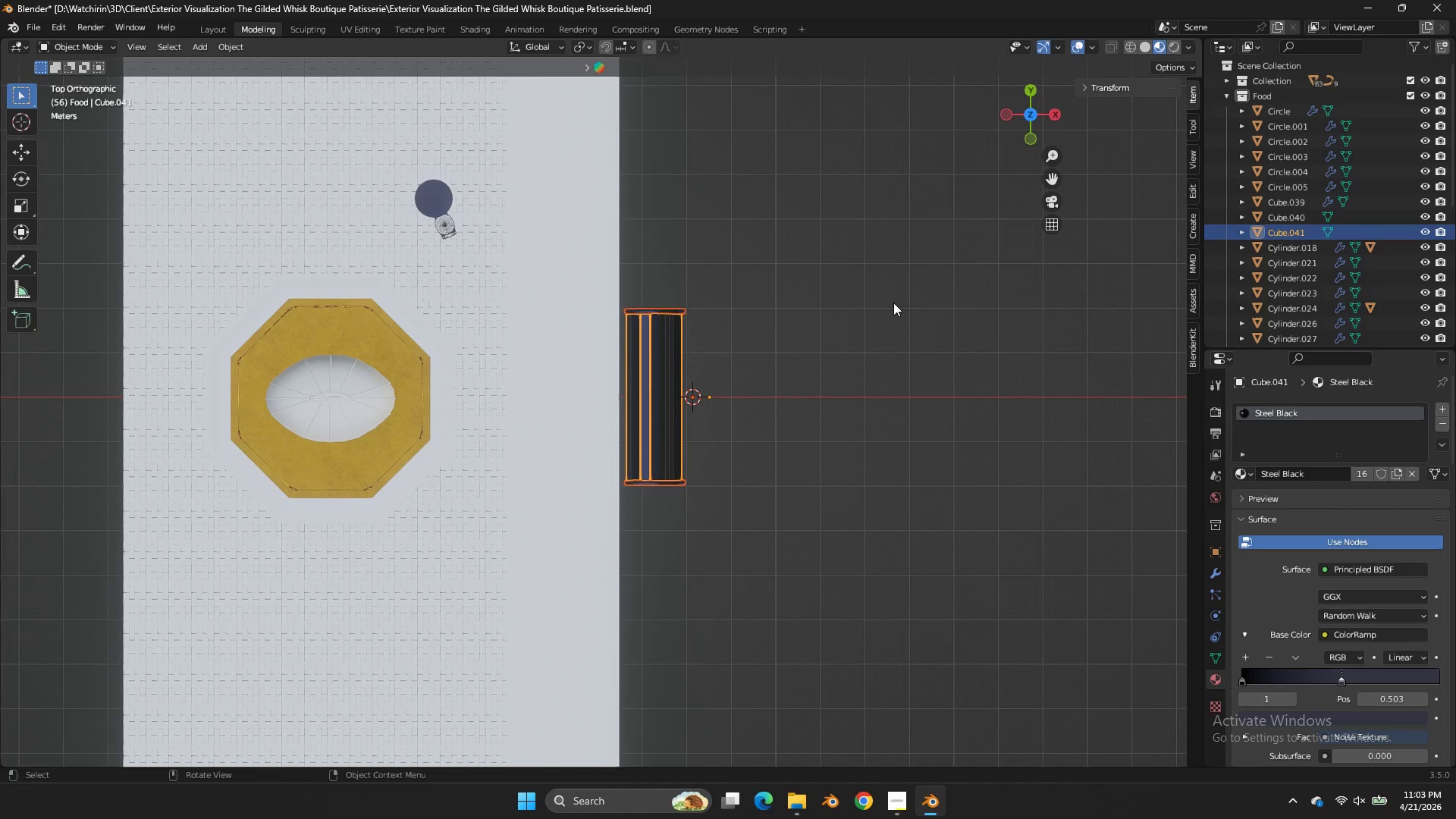 
key(S)
 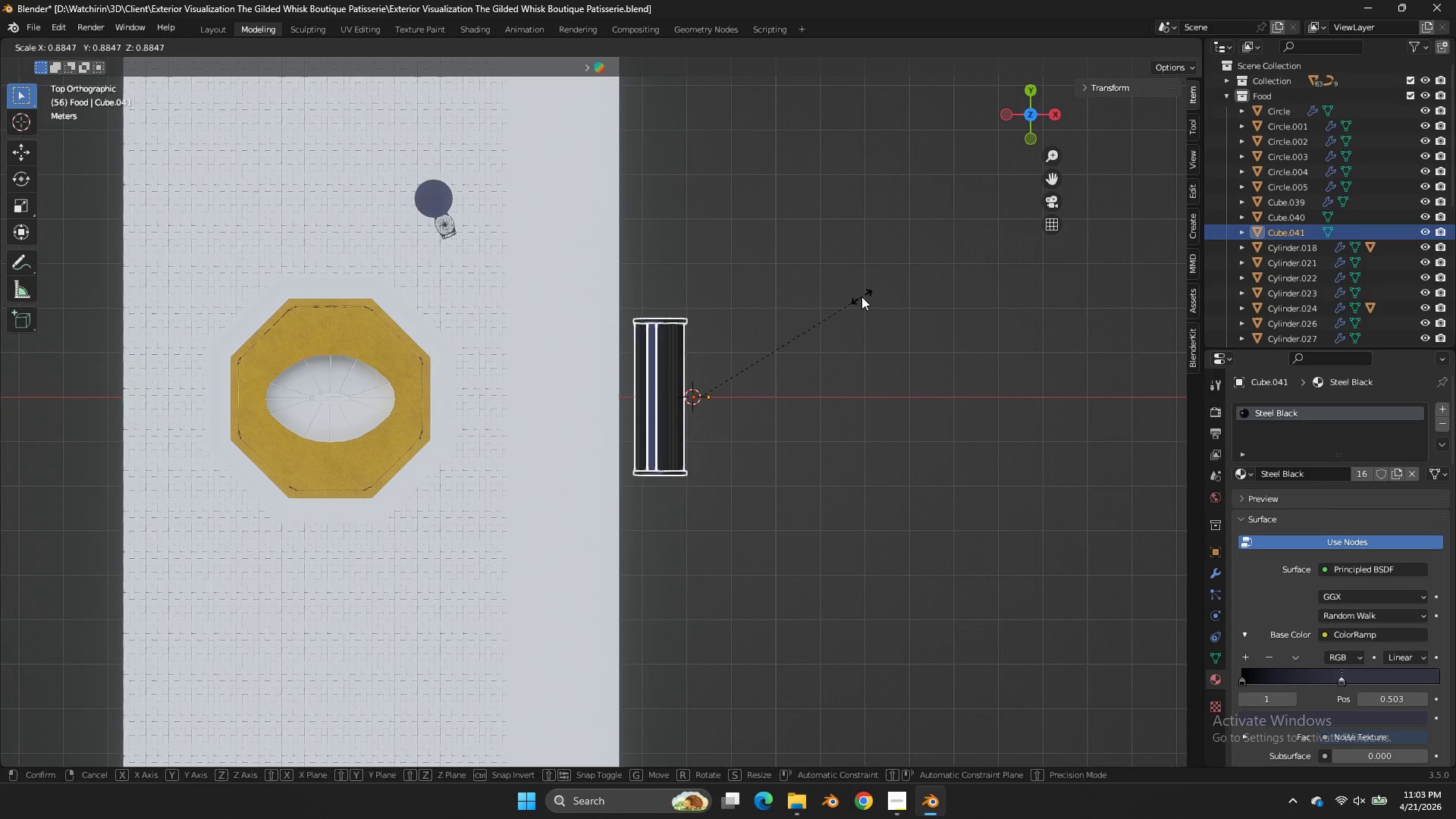 
double_click([861, 297])
 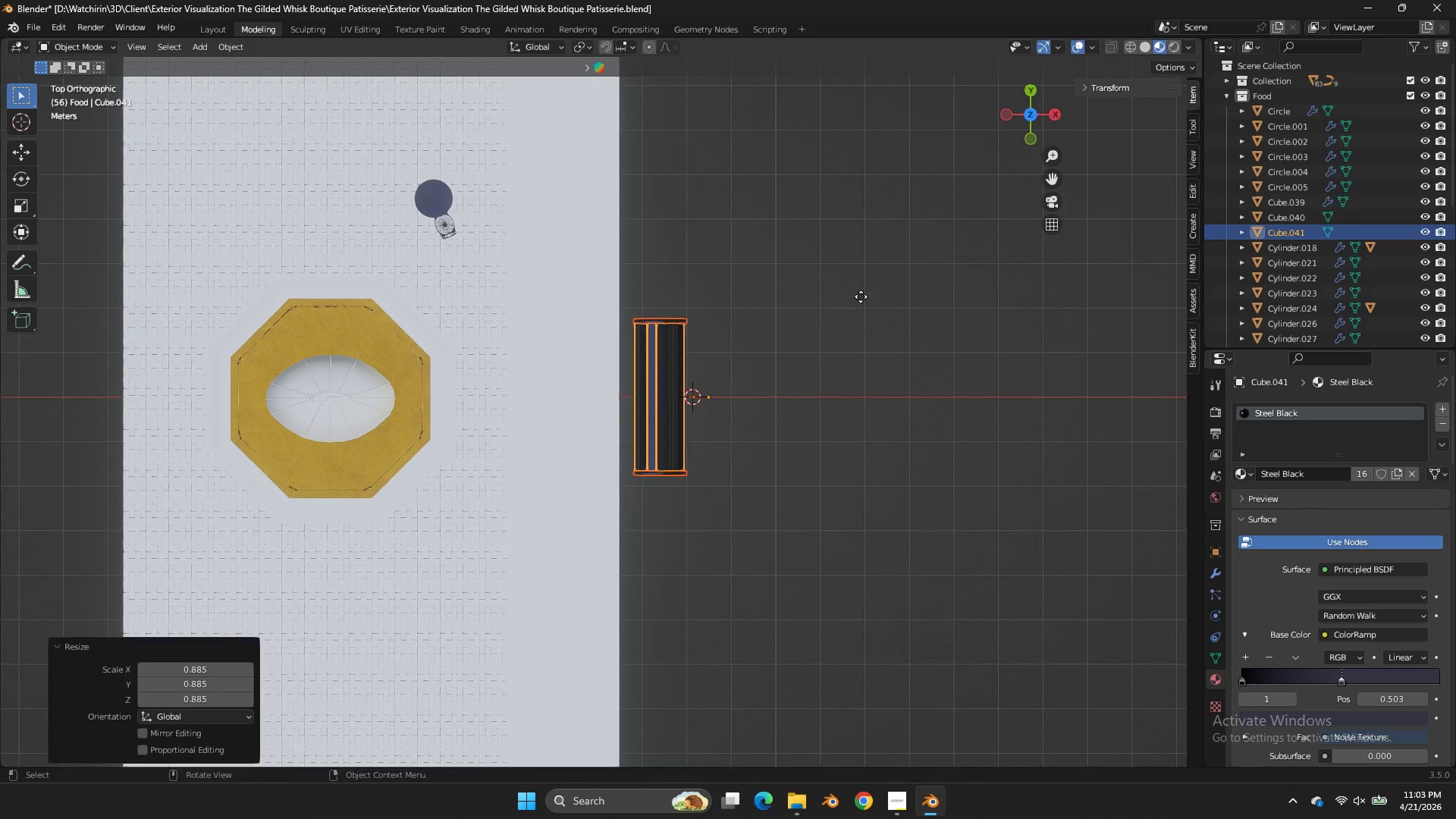 
key(G)
 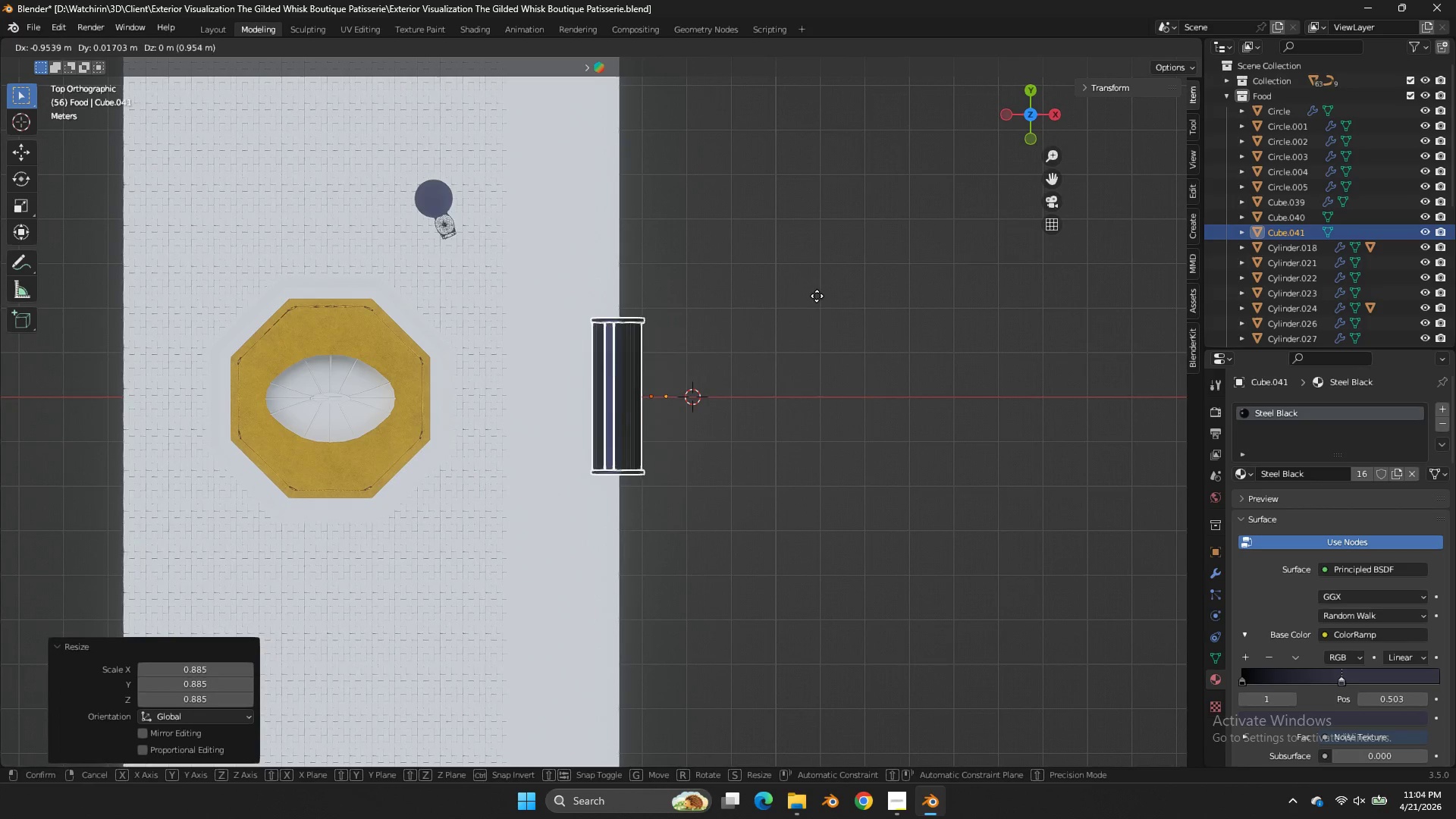 
left_click([805, 293])
 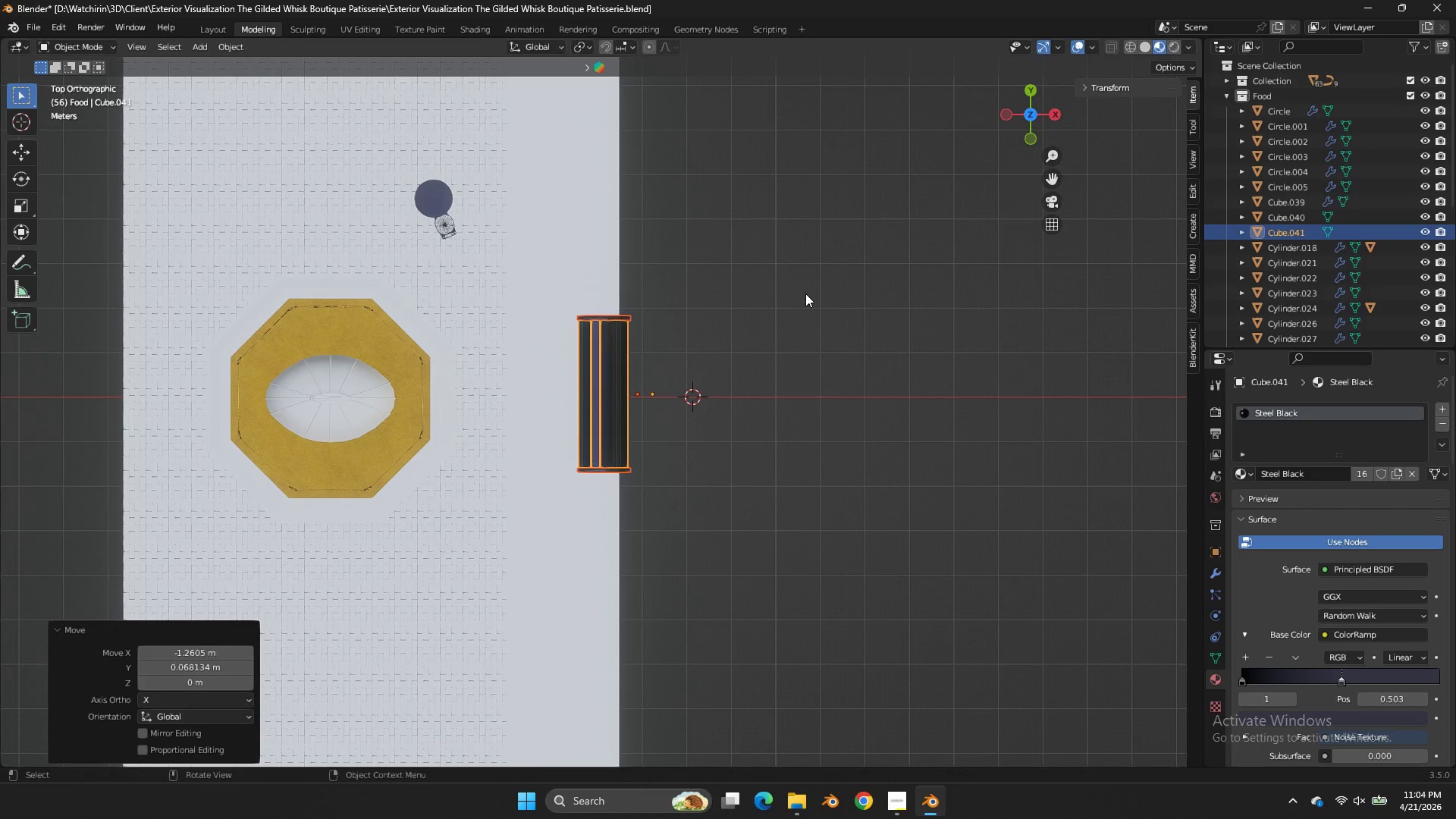 
key(S)
 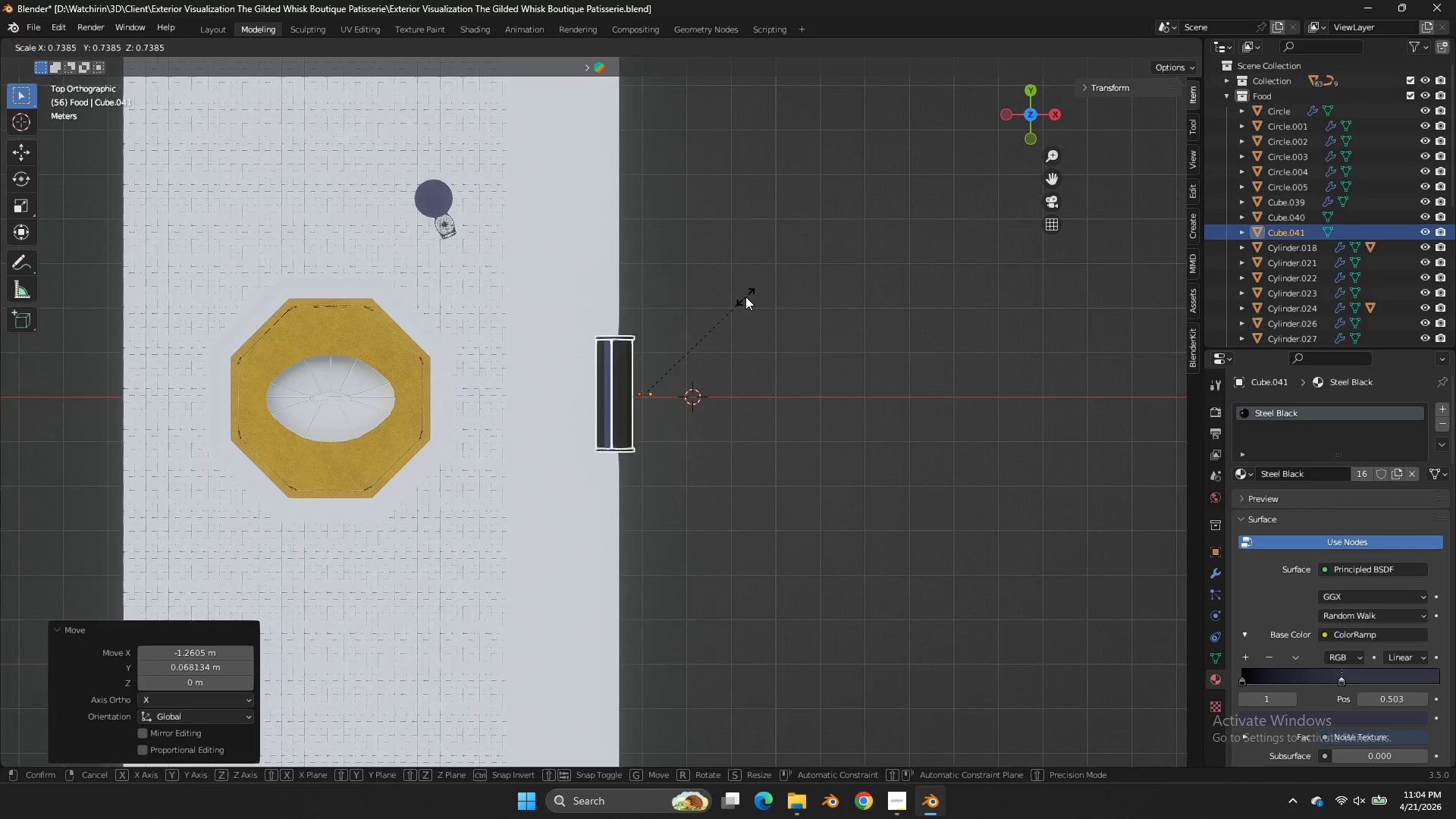 
left_click([745, 297])
 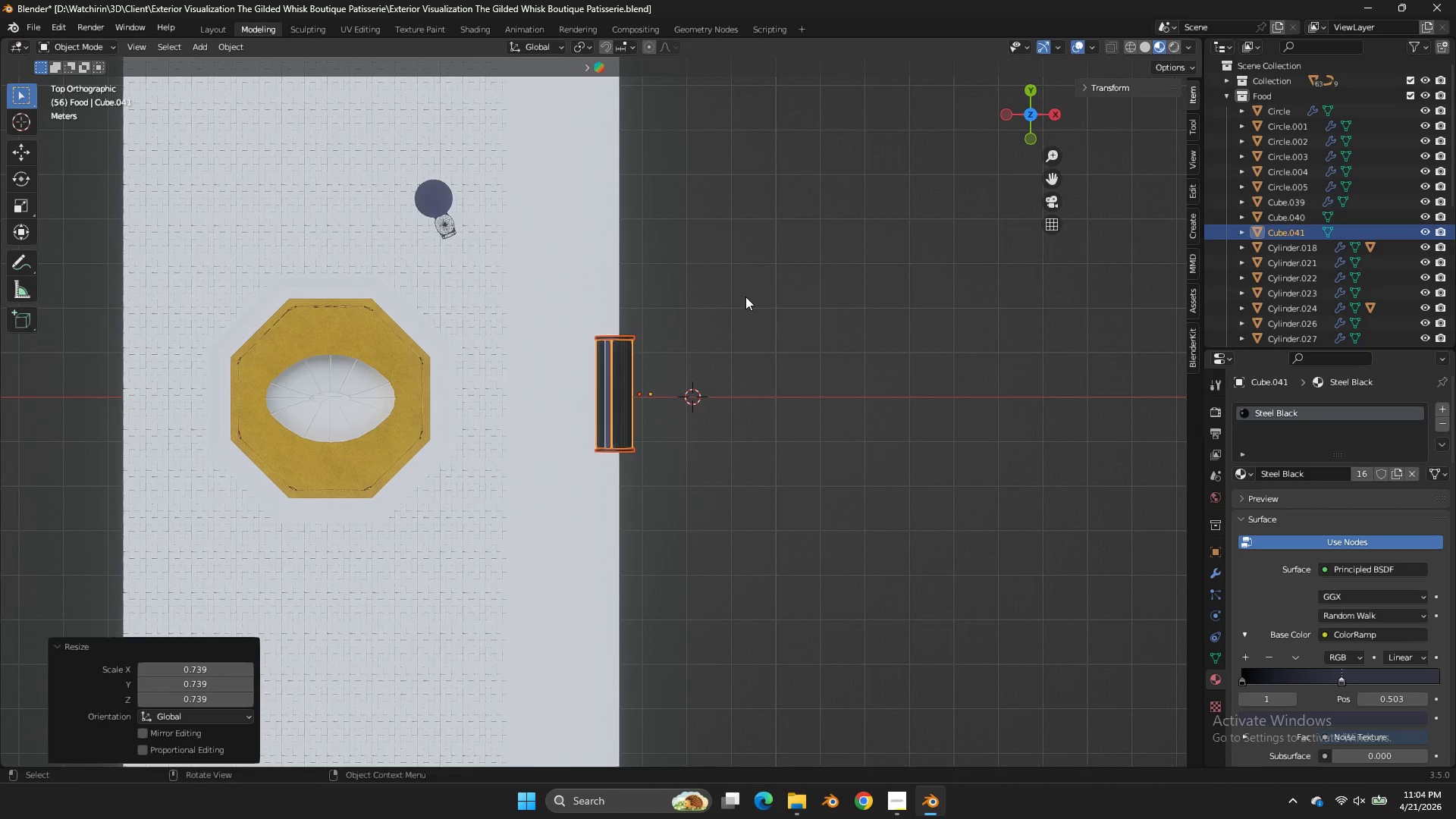 
key(G)
 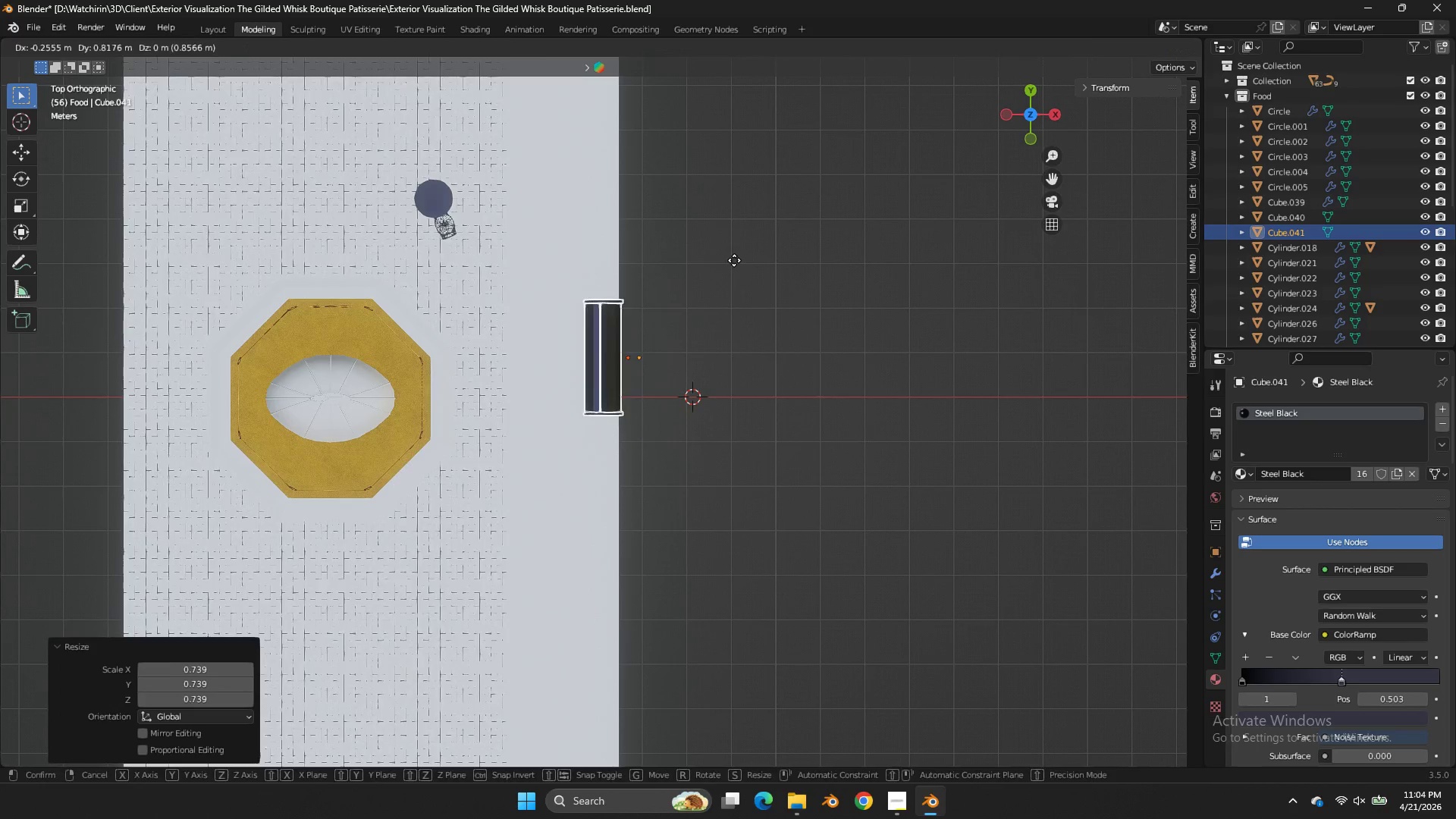 
left_click([734, 260])
 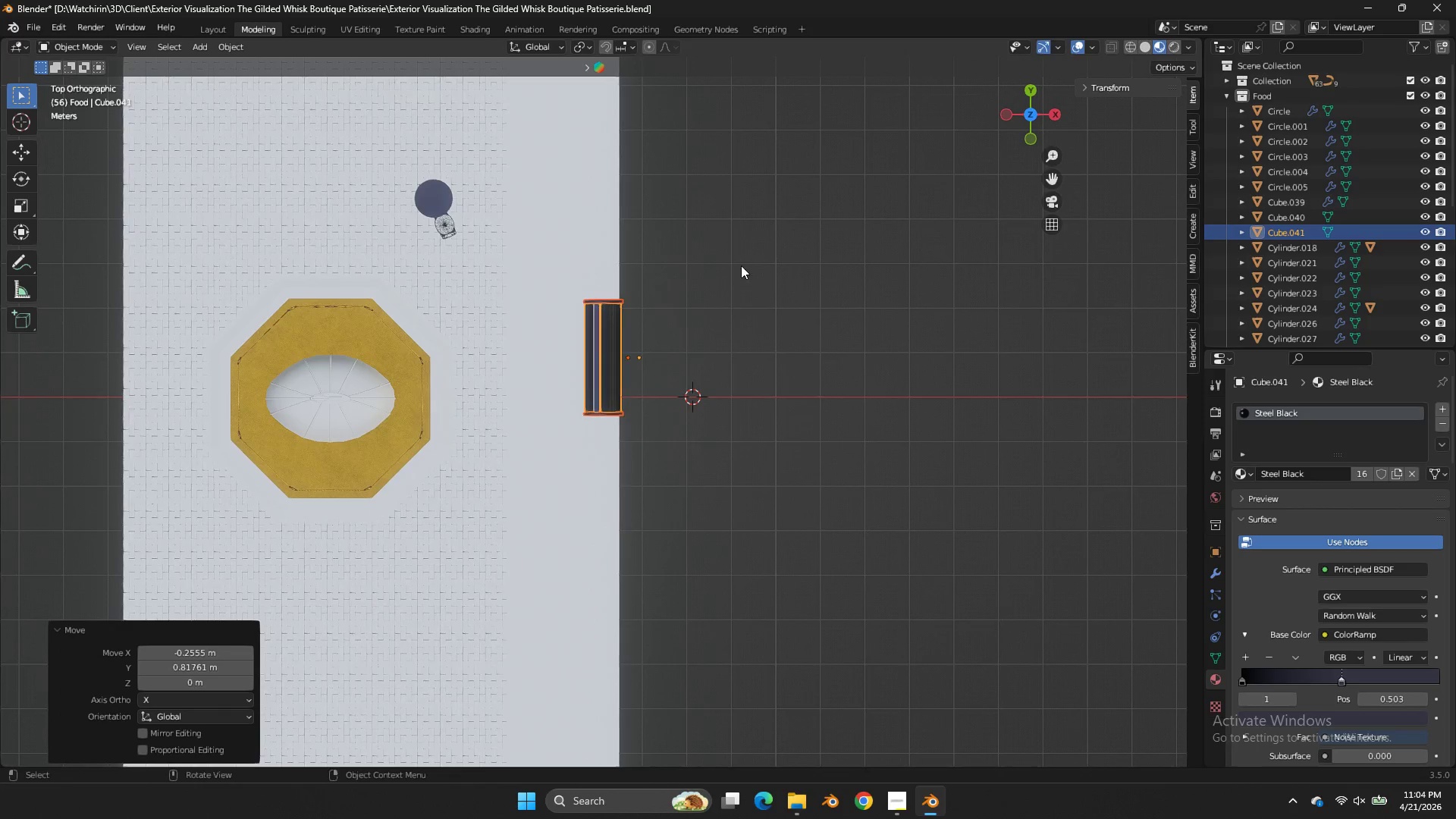 
key(S)
 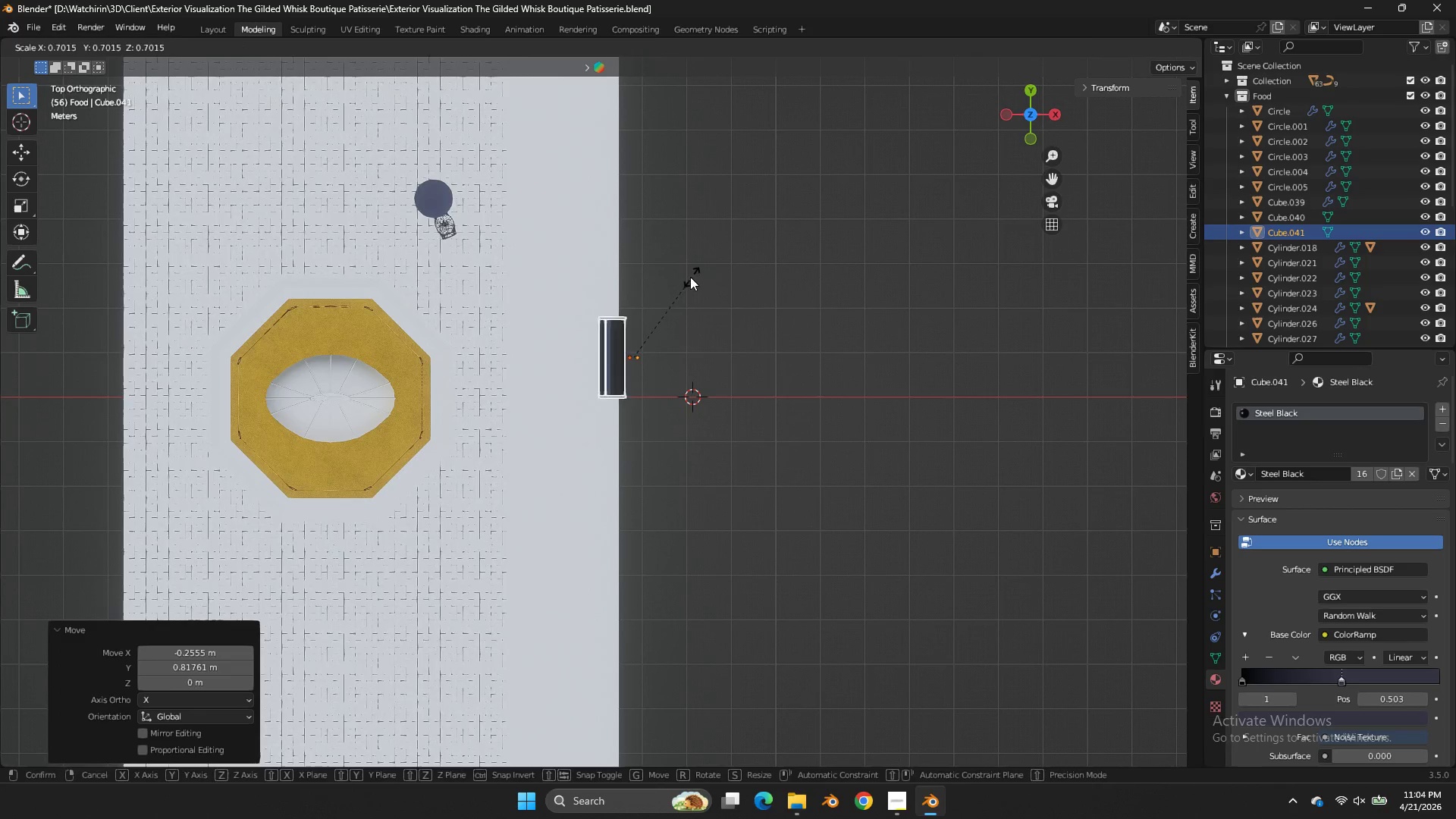 
left_click([690, 277])
 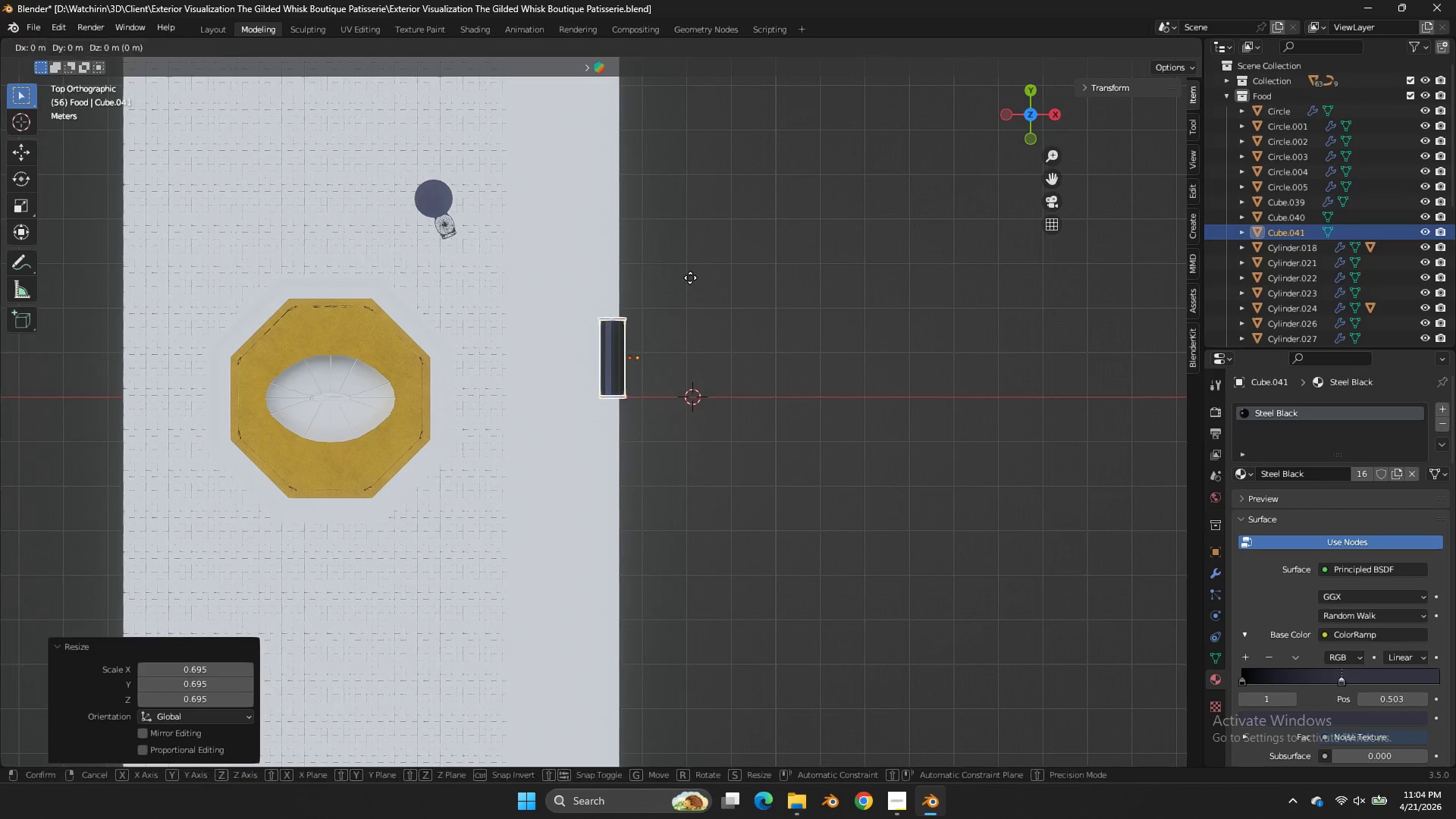 
key(G)
 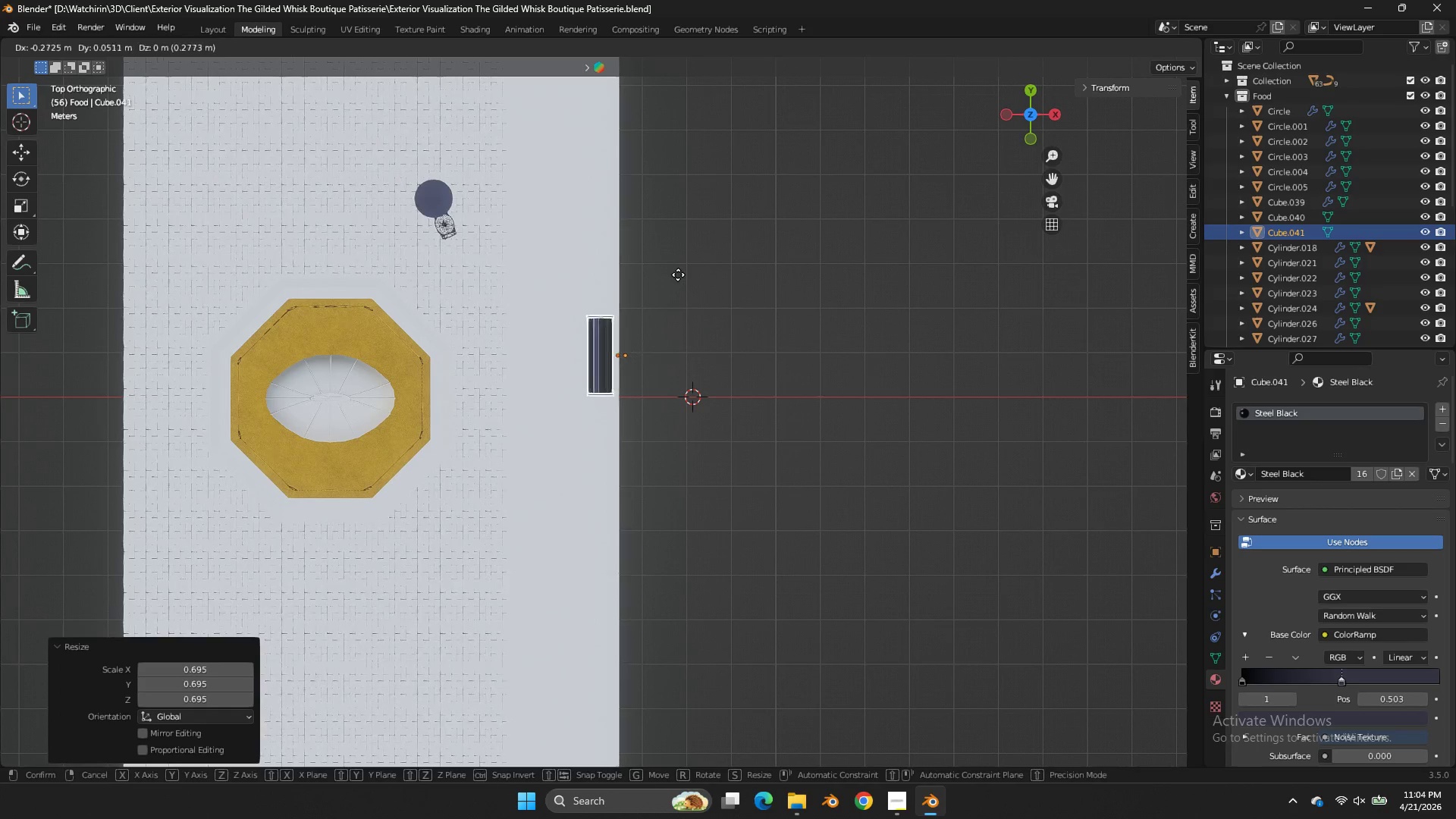 
double_click([678, 275])
 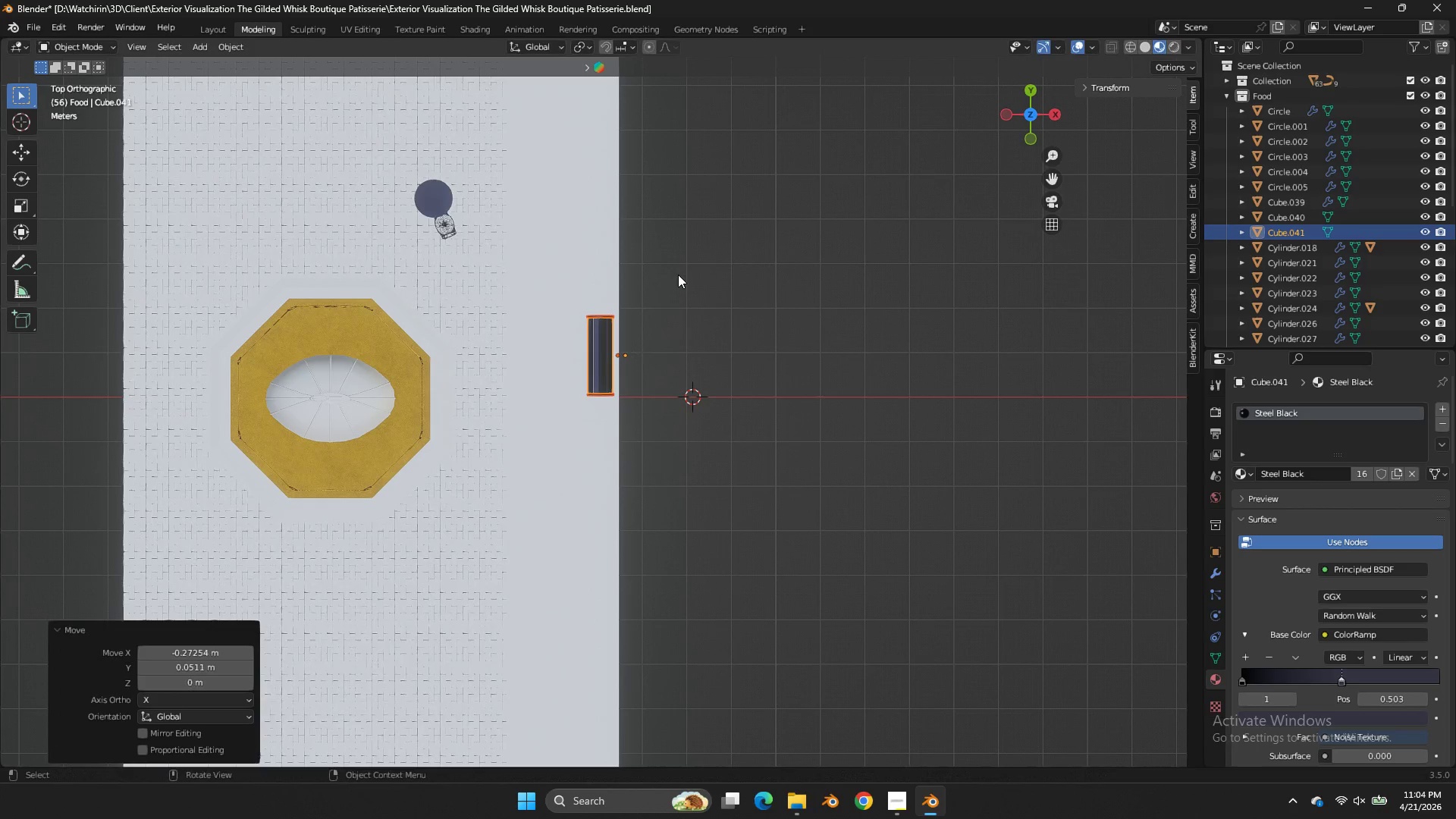 
triple_click([678, 275])
 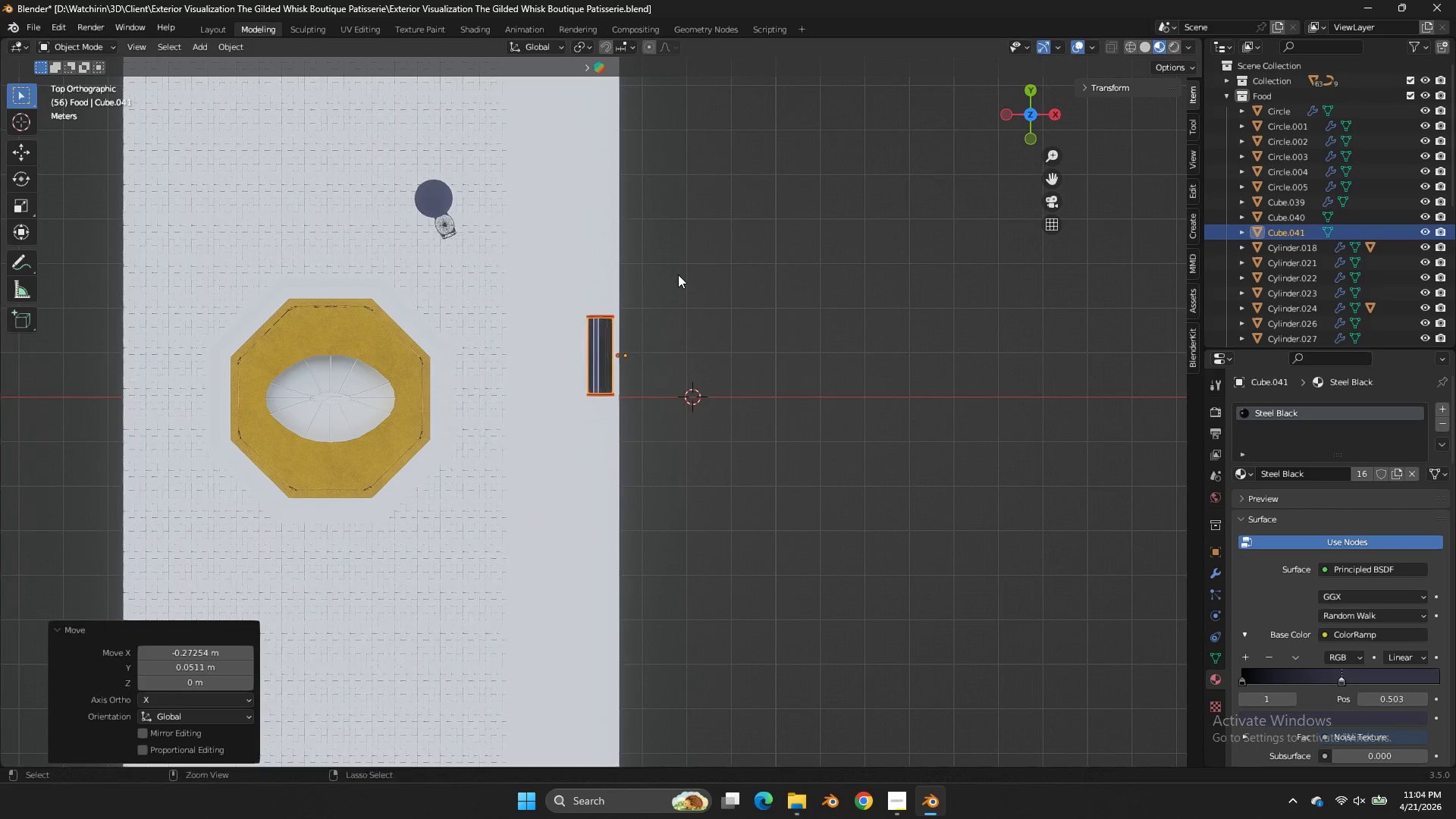 
triple_click([678, 275])
 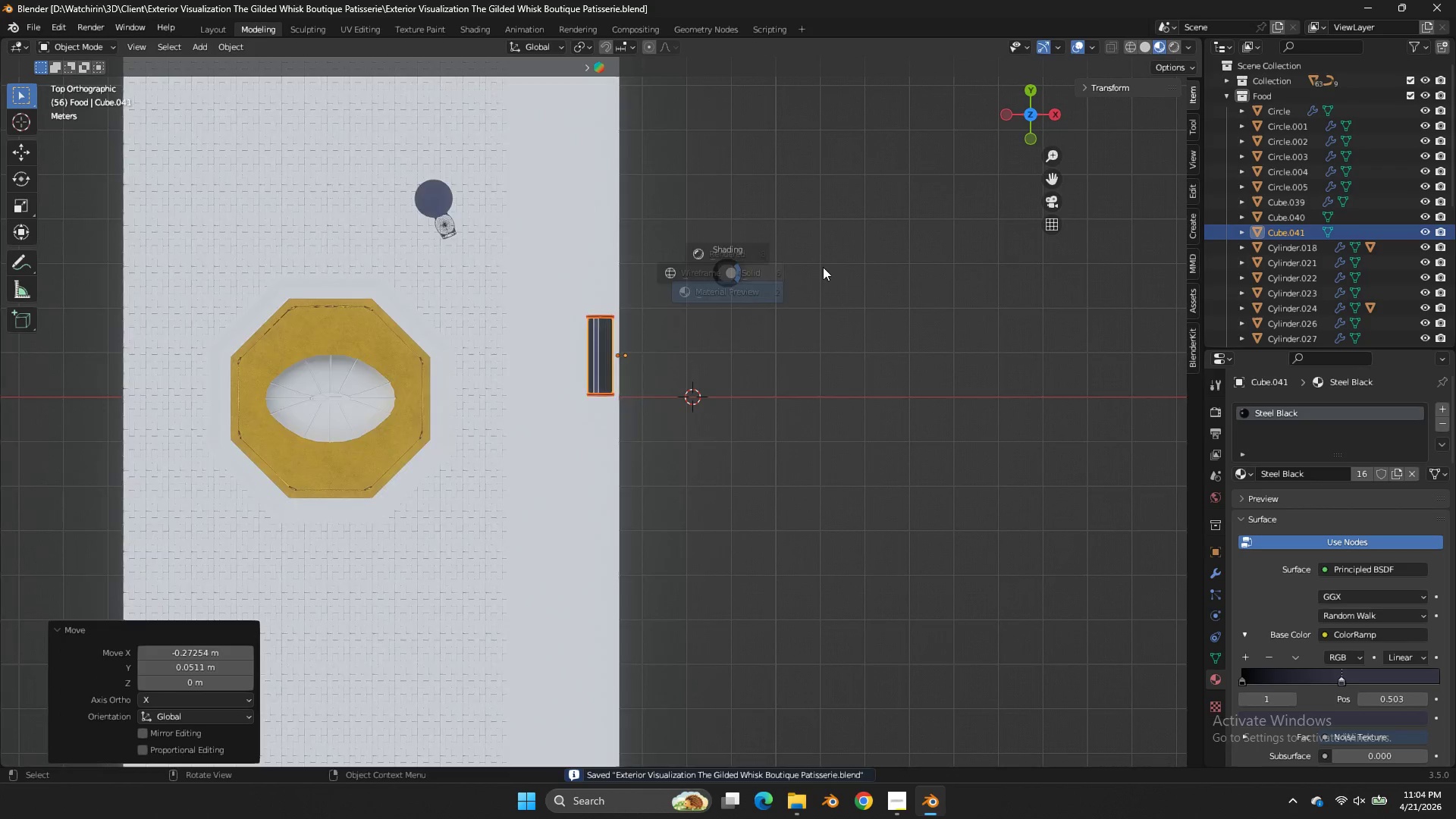 
key(Control+ControlLeft)
 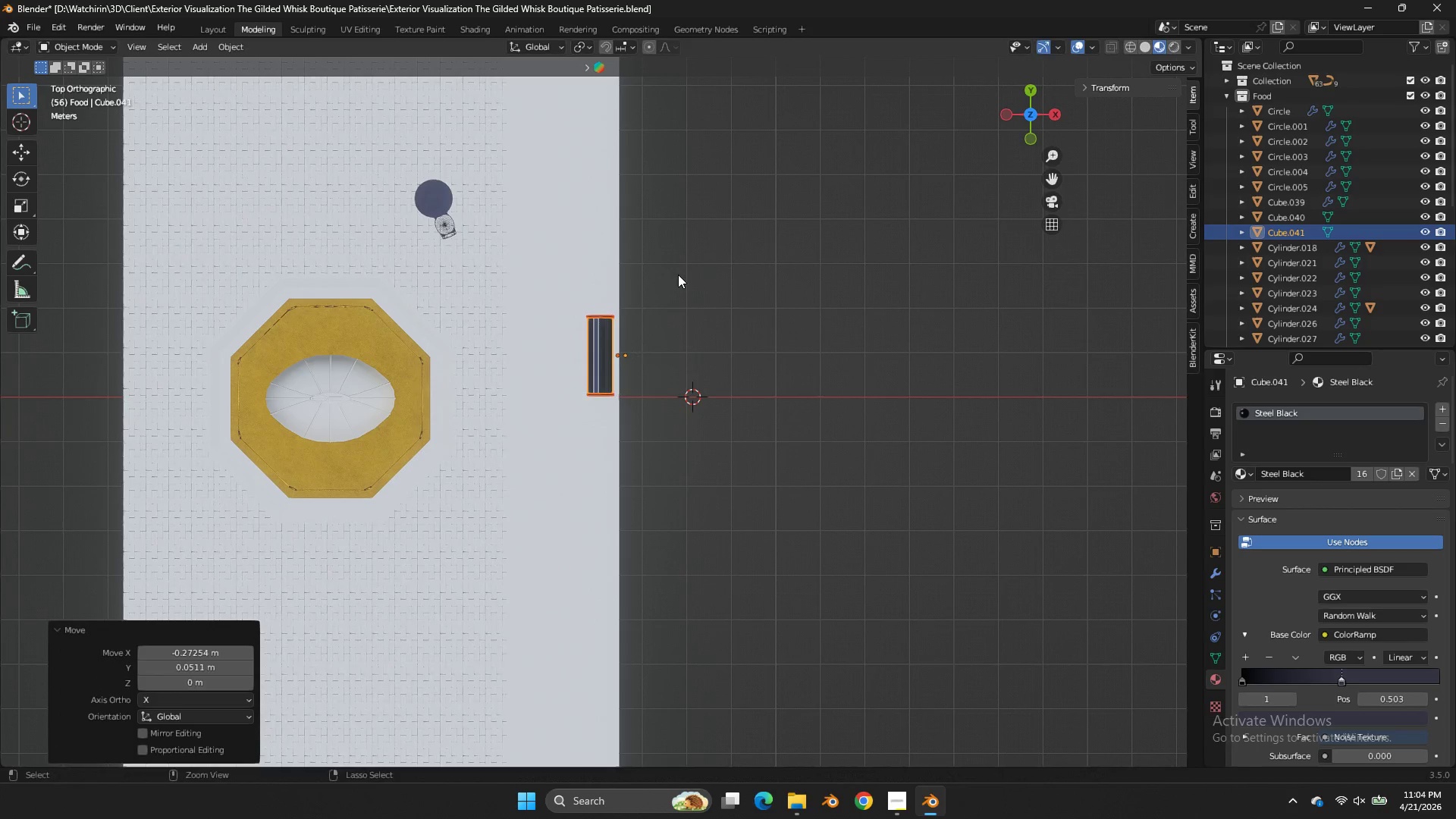 
key(Control+S)
 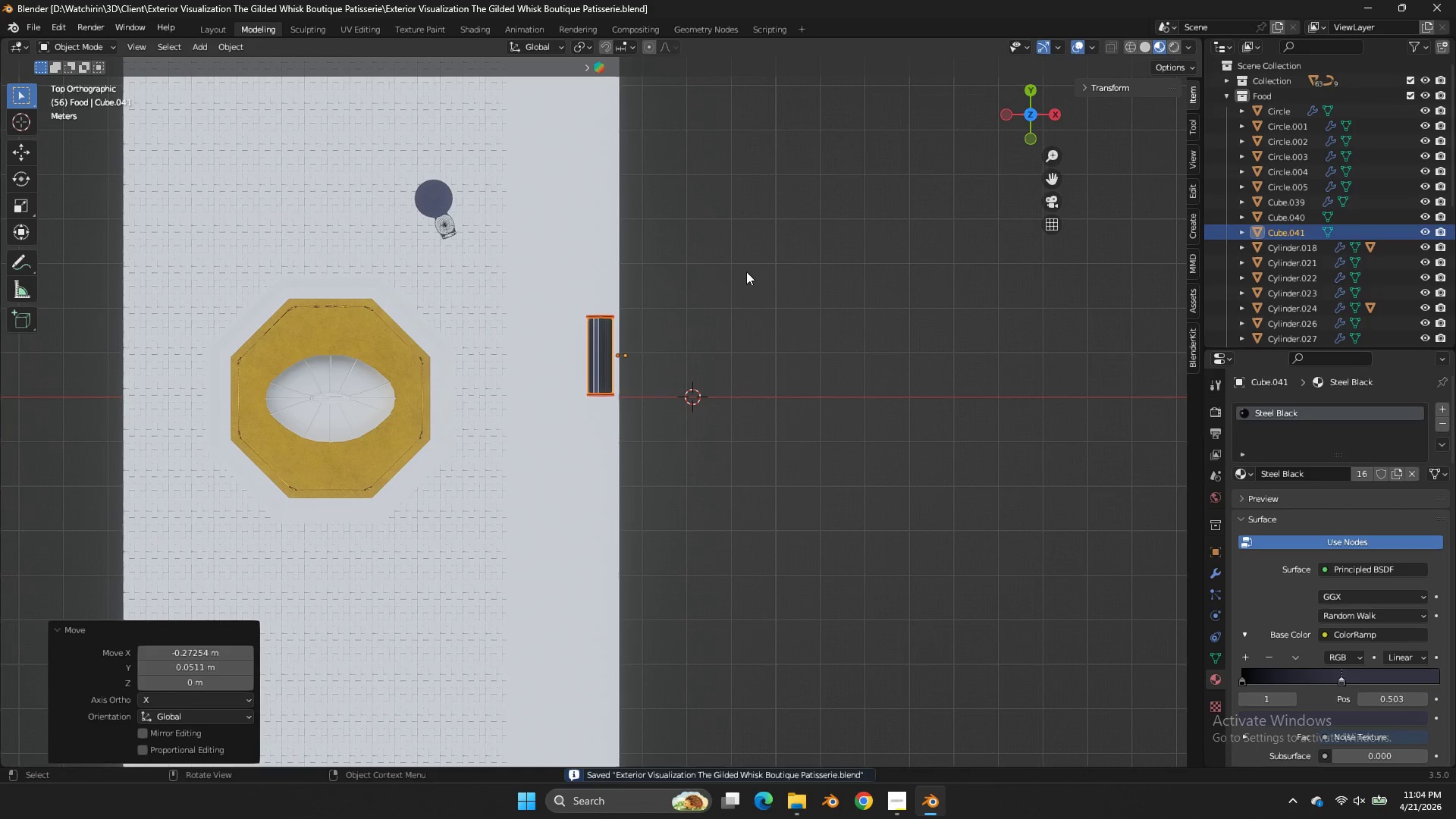 
key(Z)
 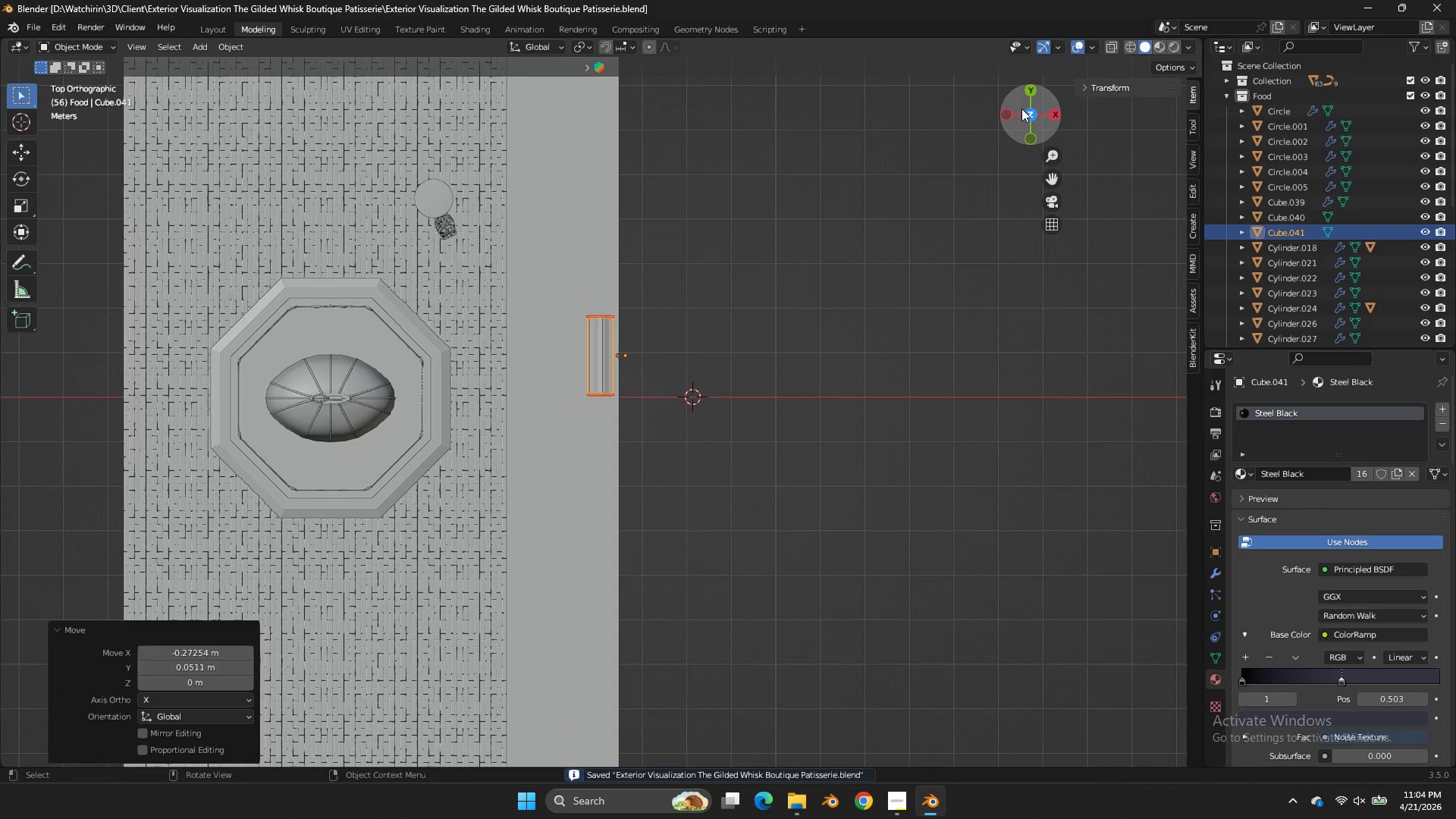 
left_click_drag(start_coordinate=[1023, 108], to_coordinate=[677, 655])
 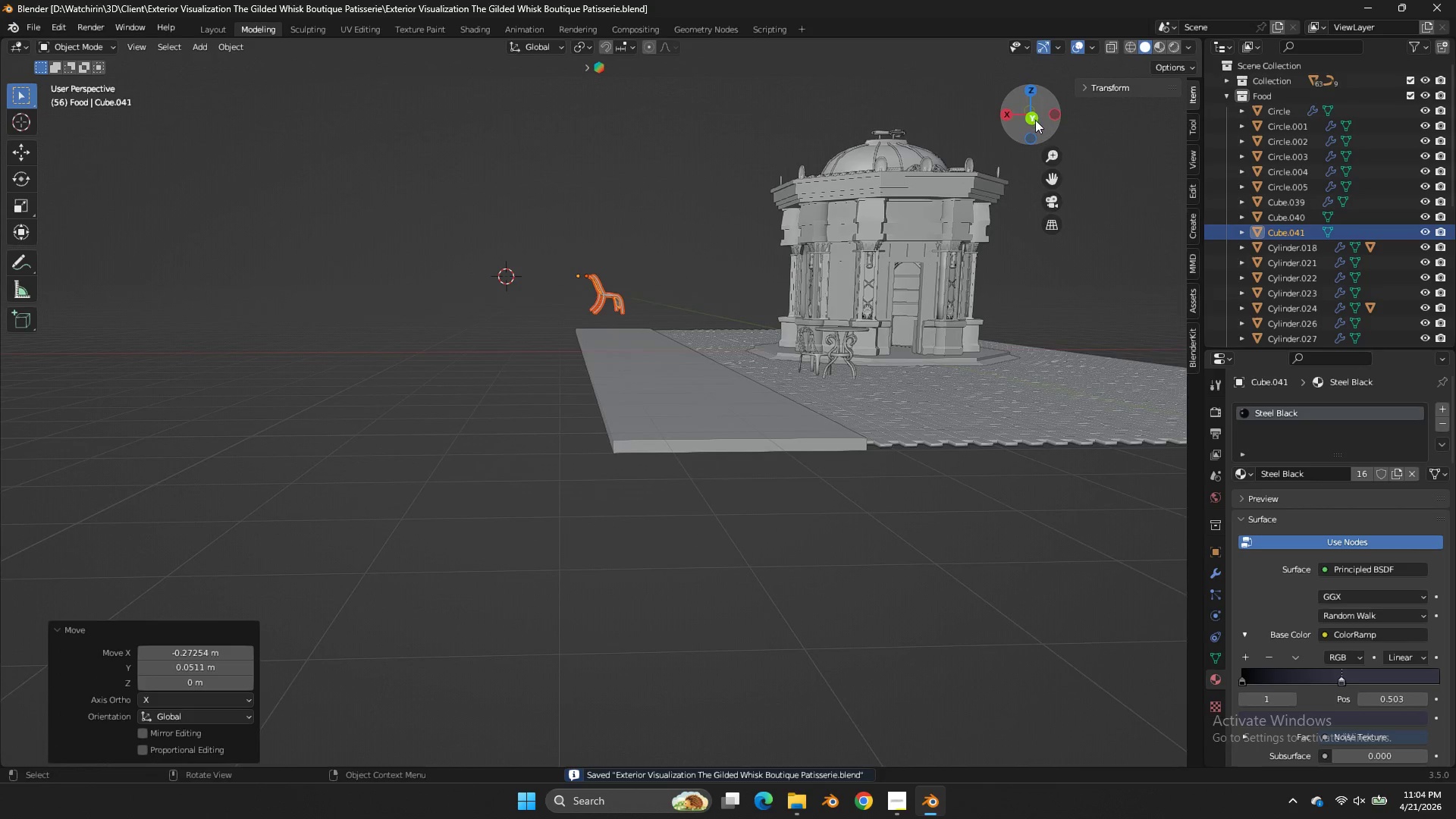 
left_click([1035, 120])
 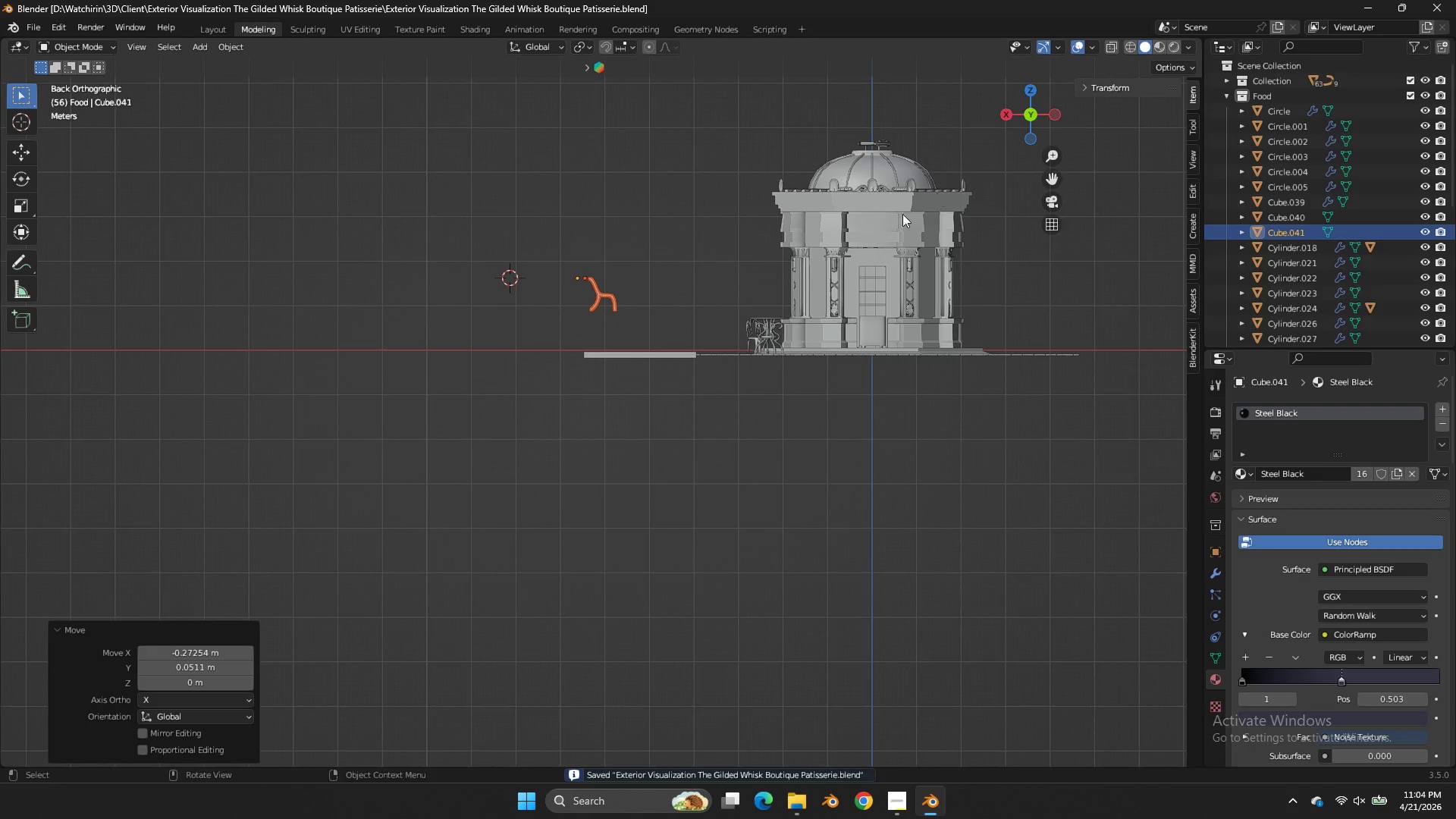 
type(gz)
 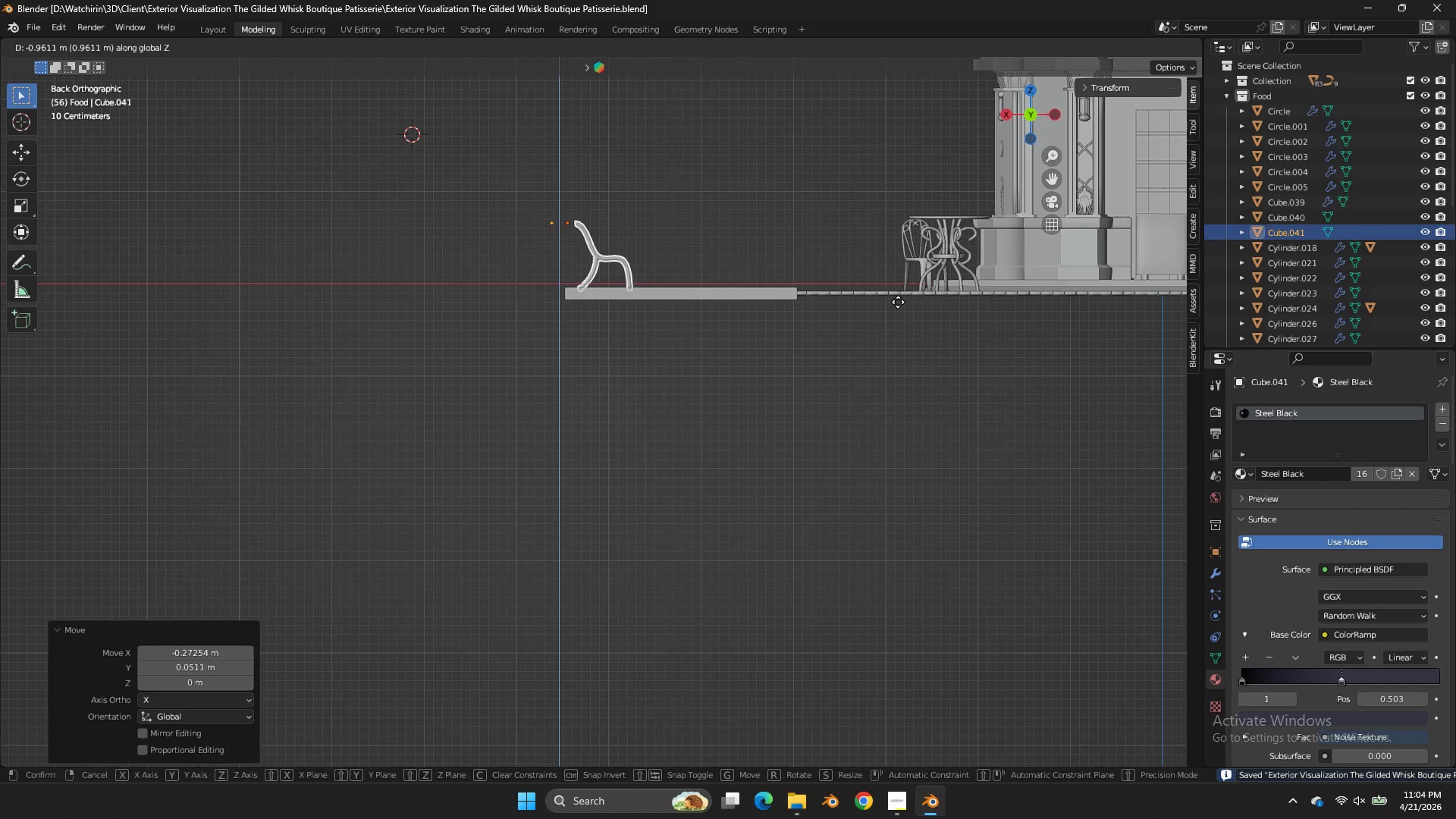 
scroll: coordinate [902, 214], scroll_direction: up, amount: 4.0
 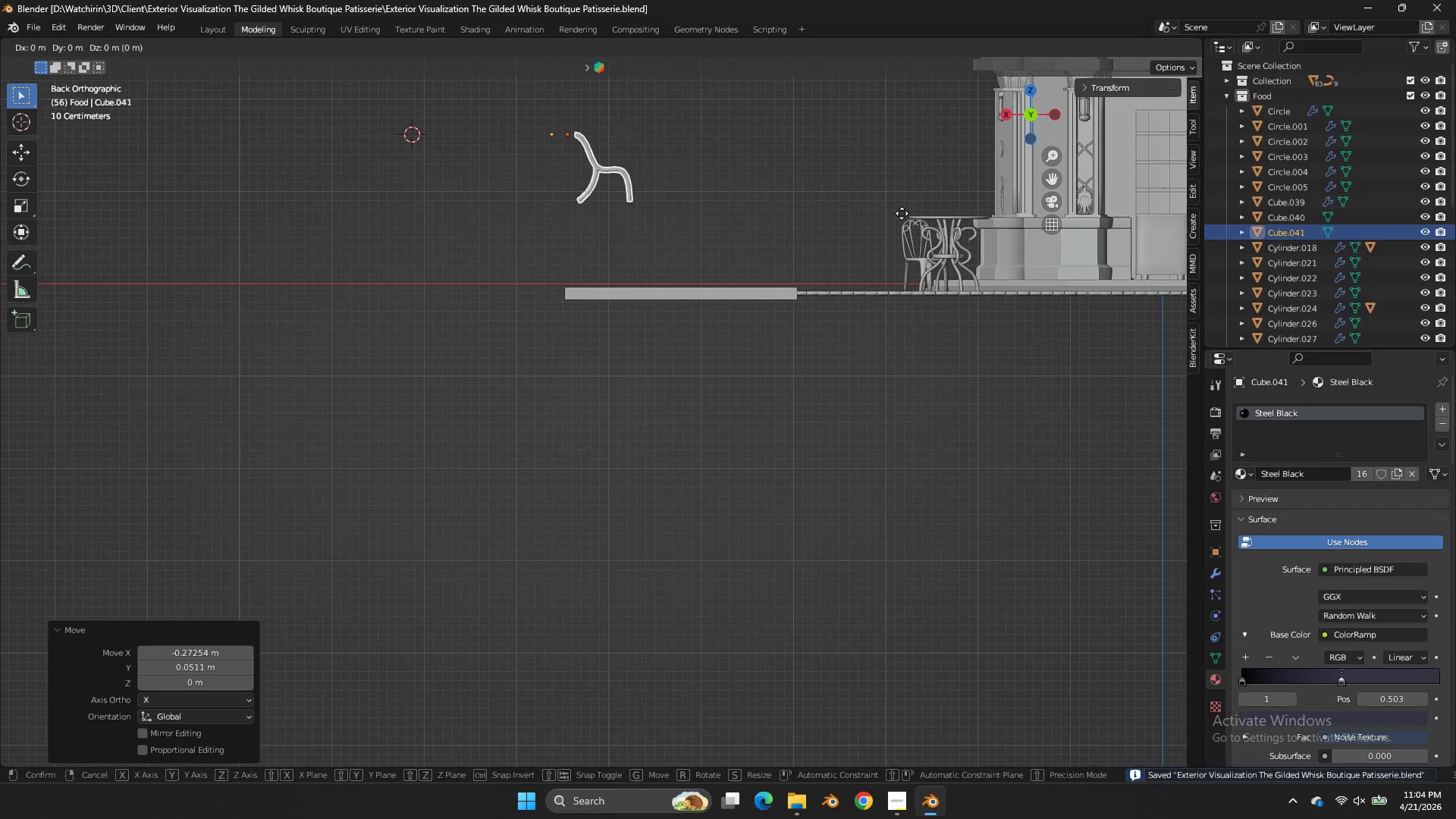 
left_click([901, 305])
 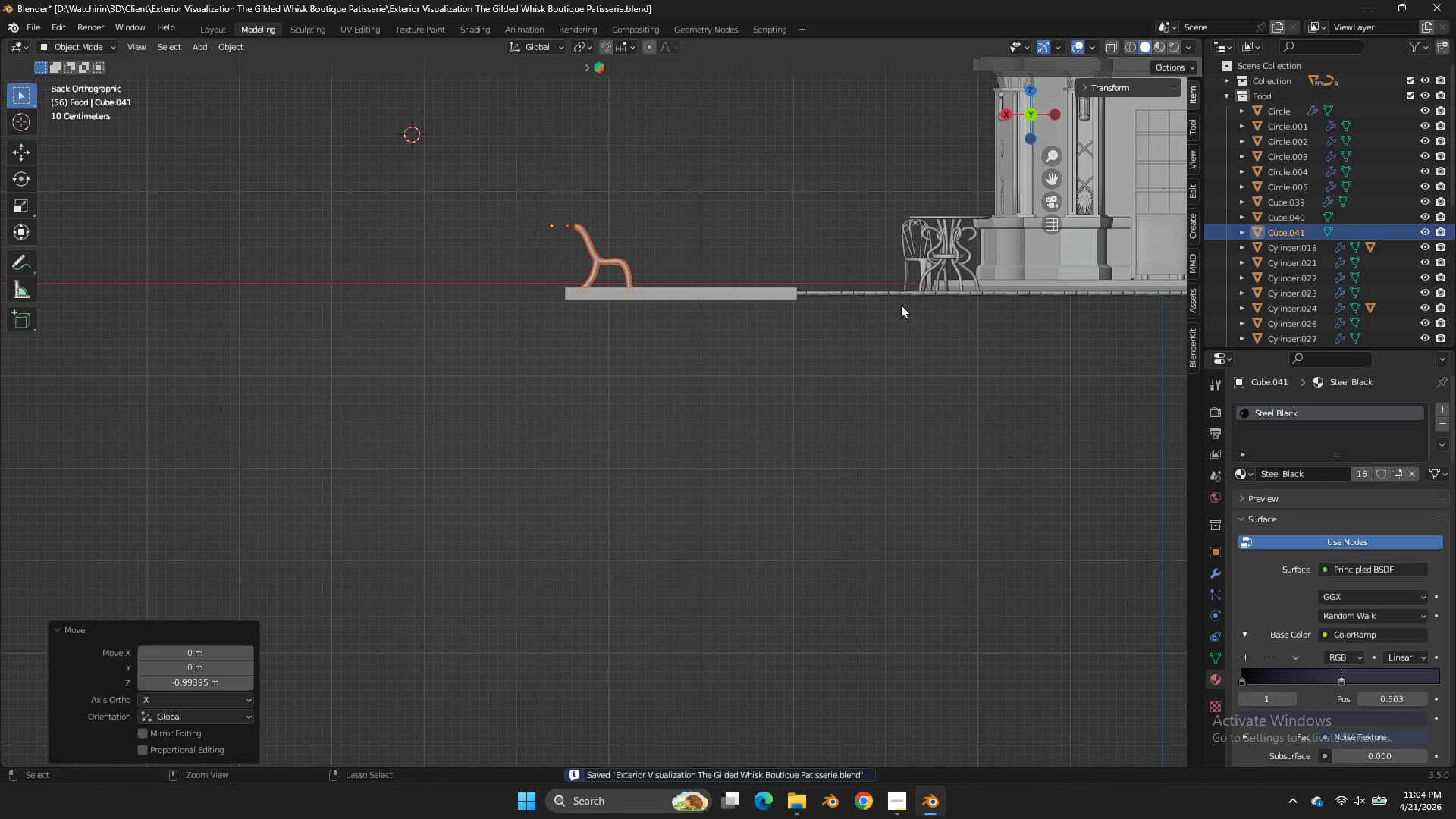 
key(Control+ControlLeft)
 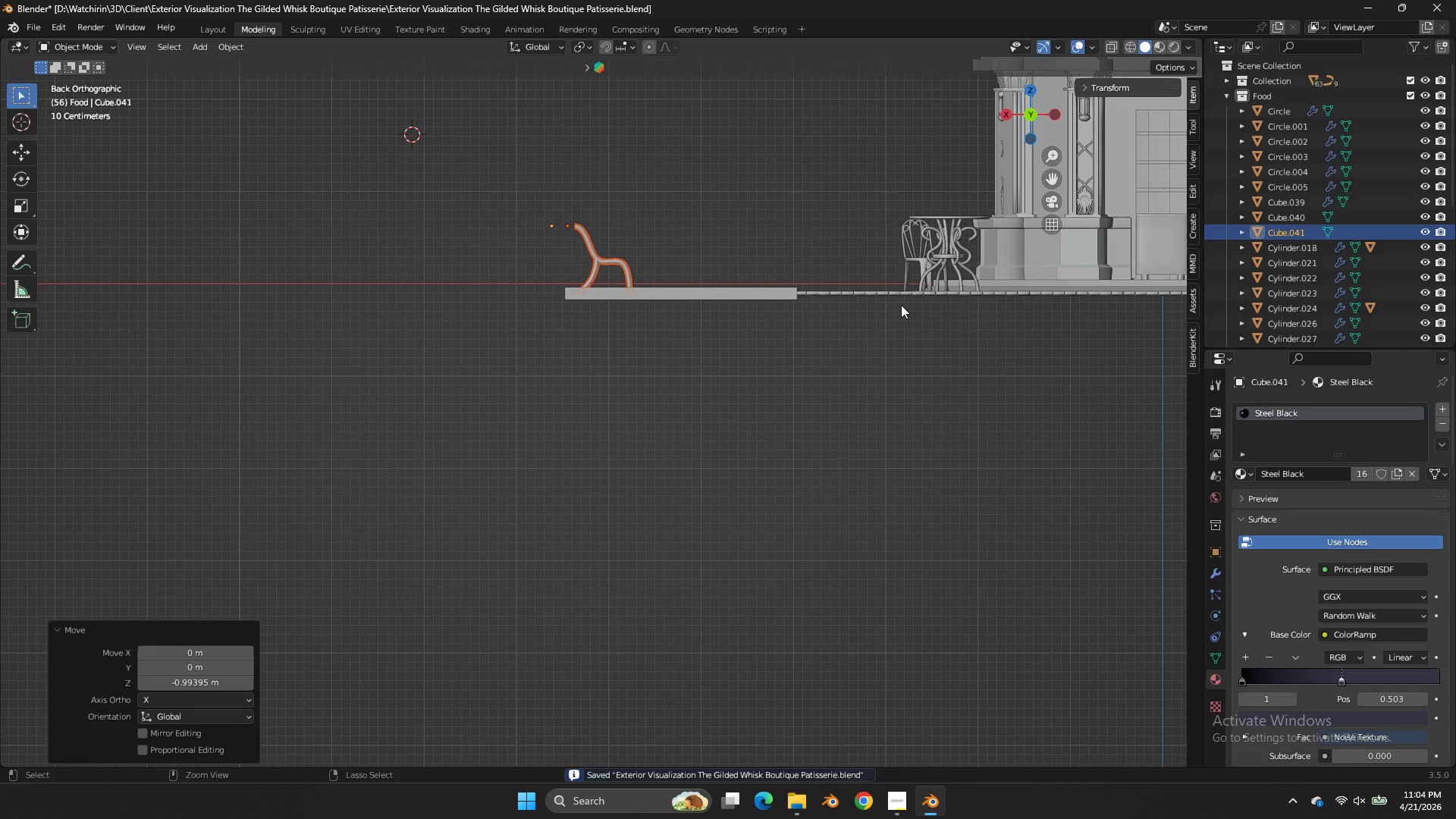 
key(Control+S)
 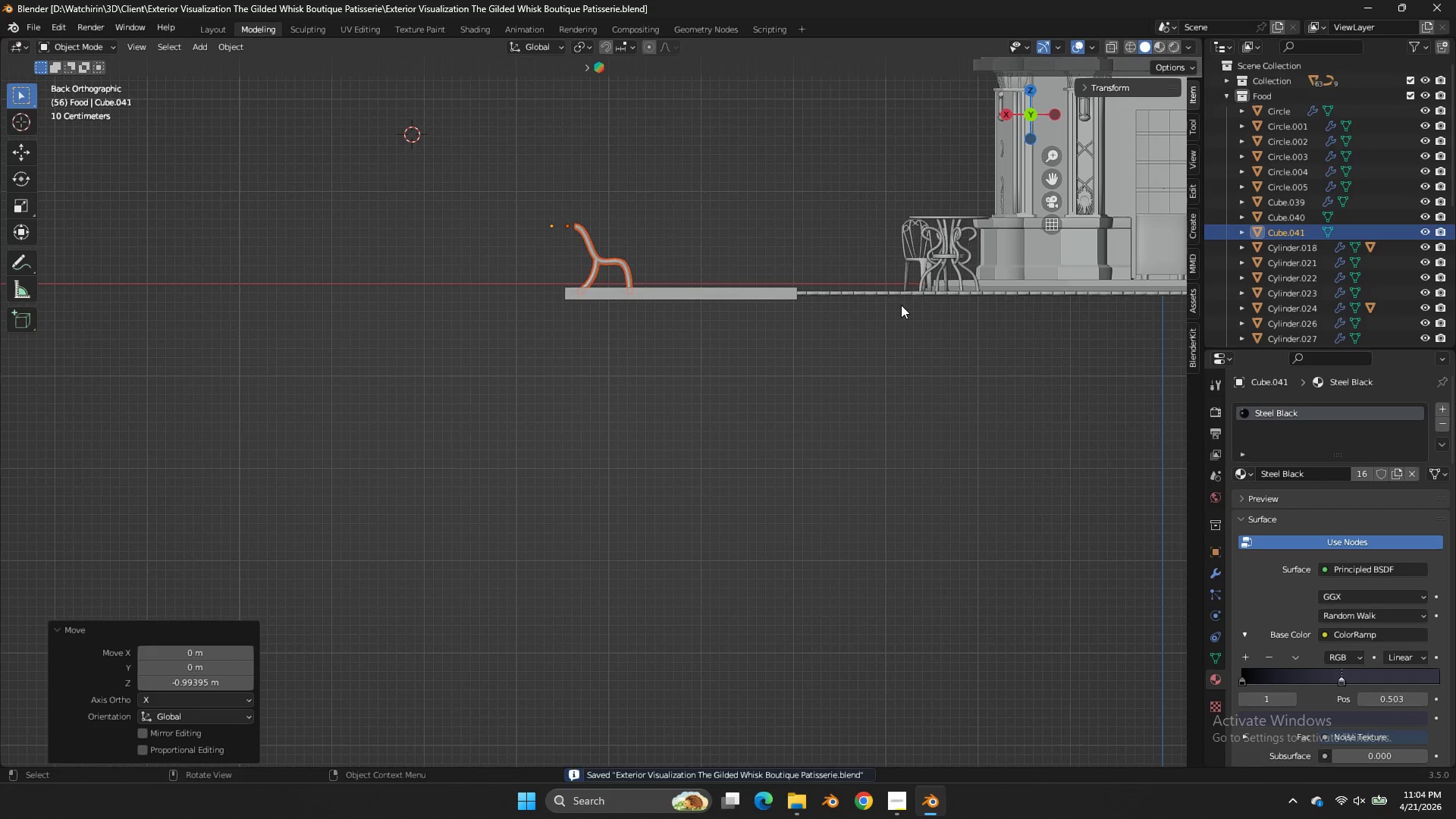 
type(gz)
 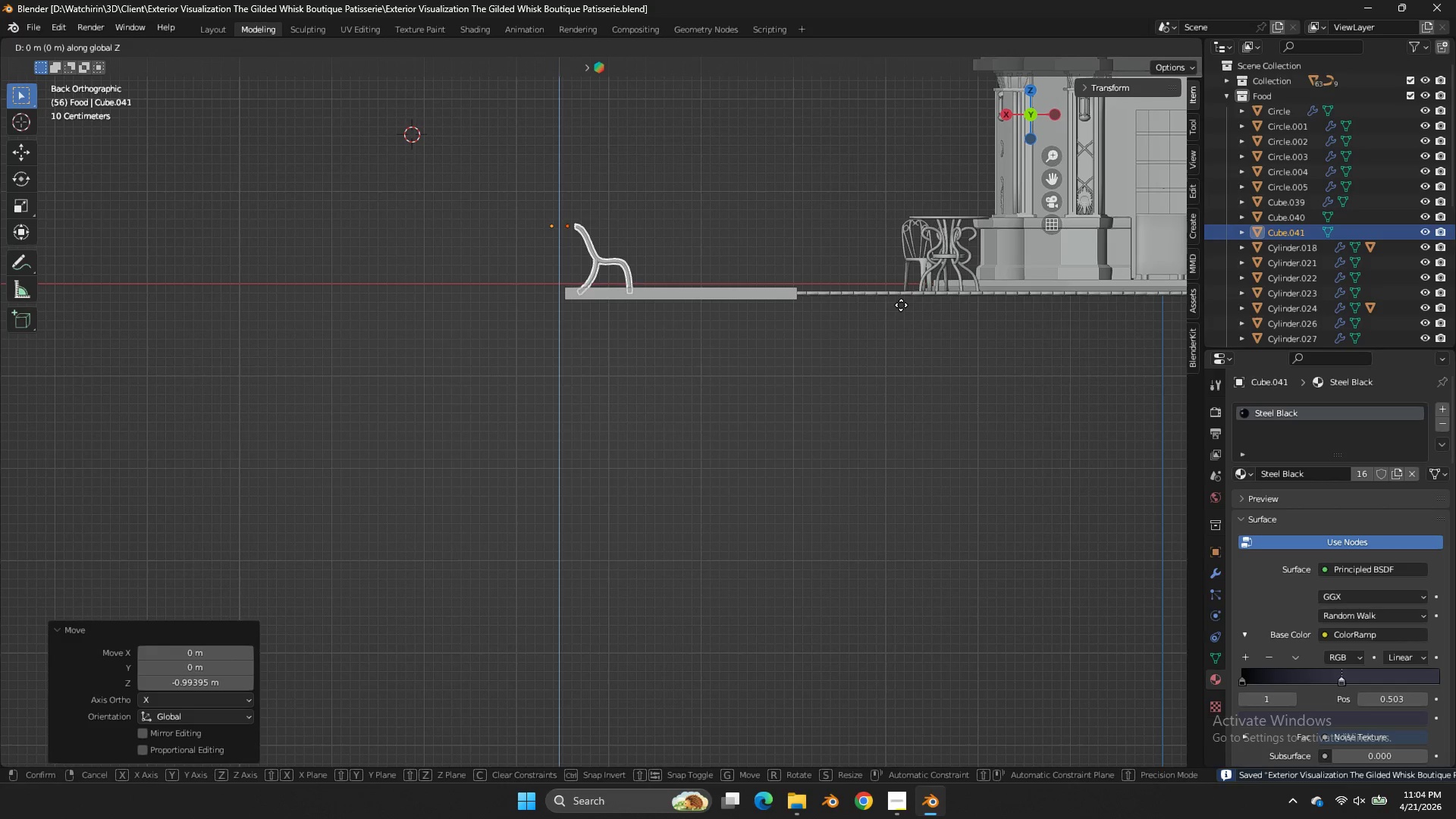 
hold_key(key=ShiftLeft, duration=0.61)
left_click([902, 281])
 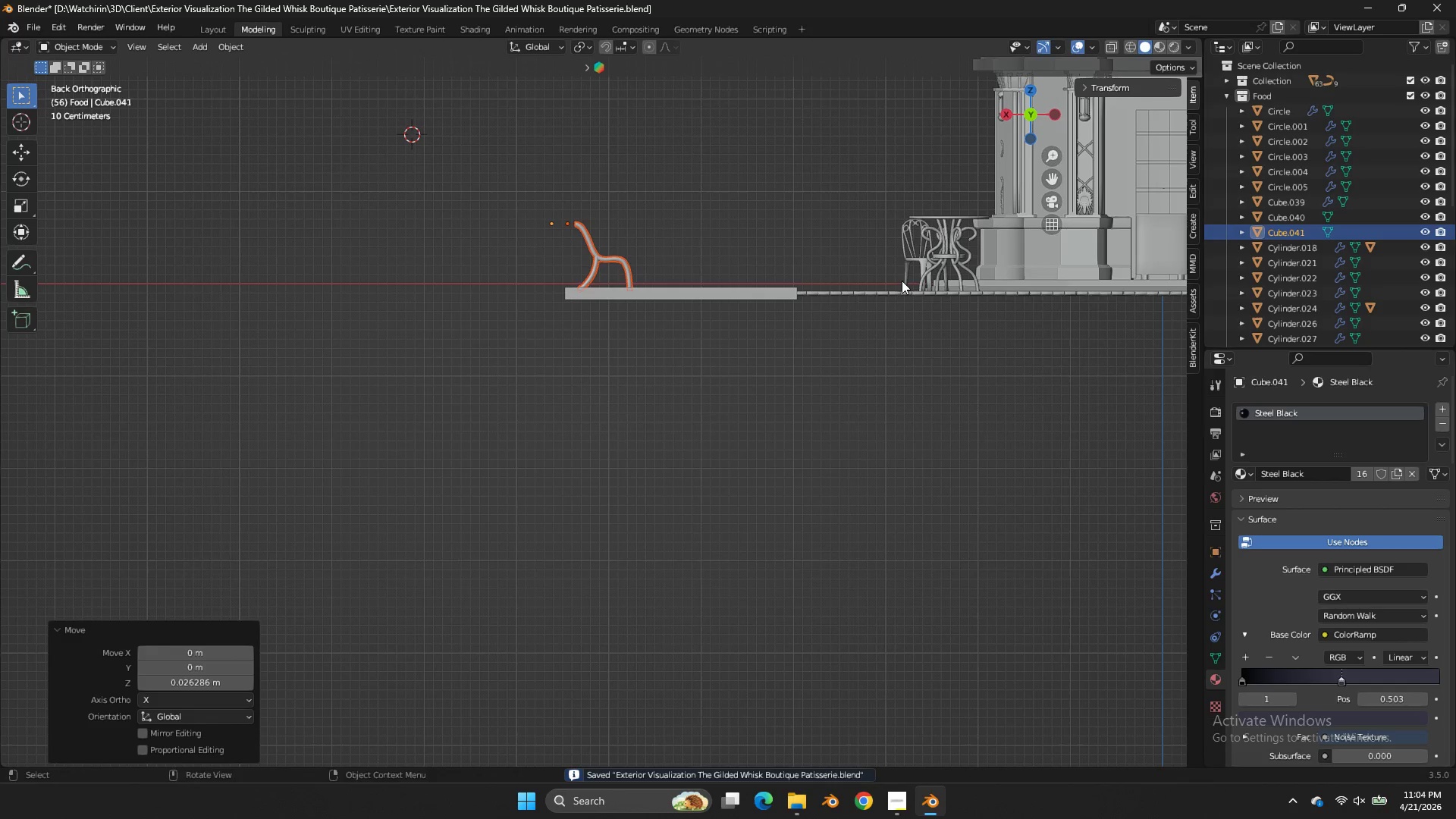 
double_click([902, 281])
 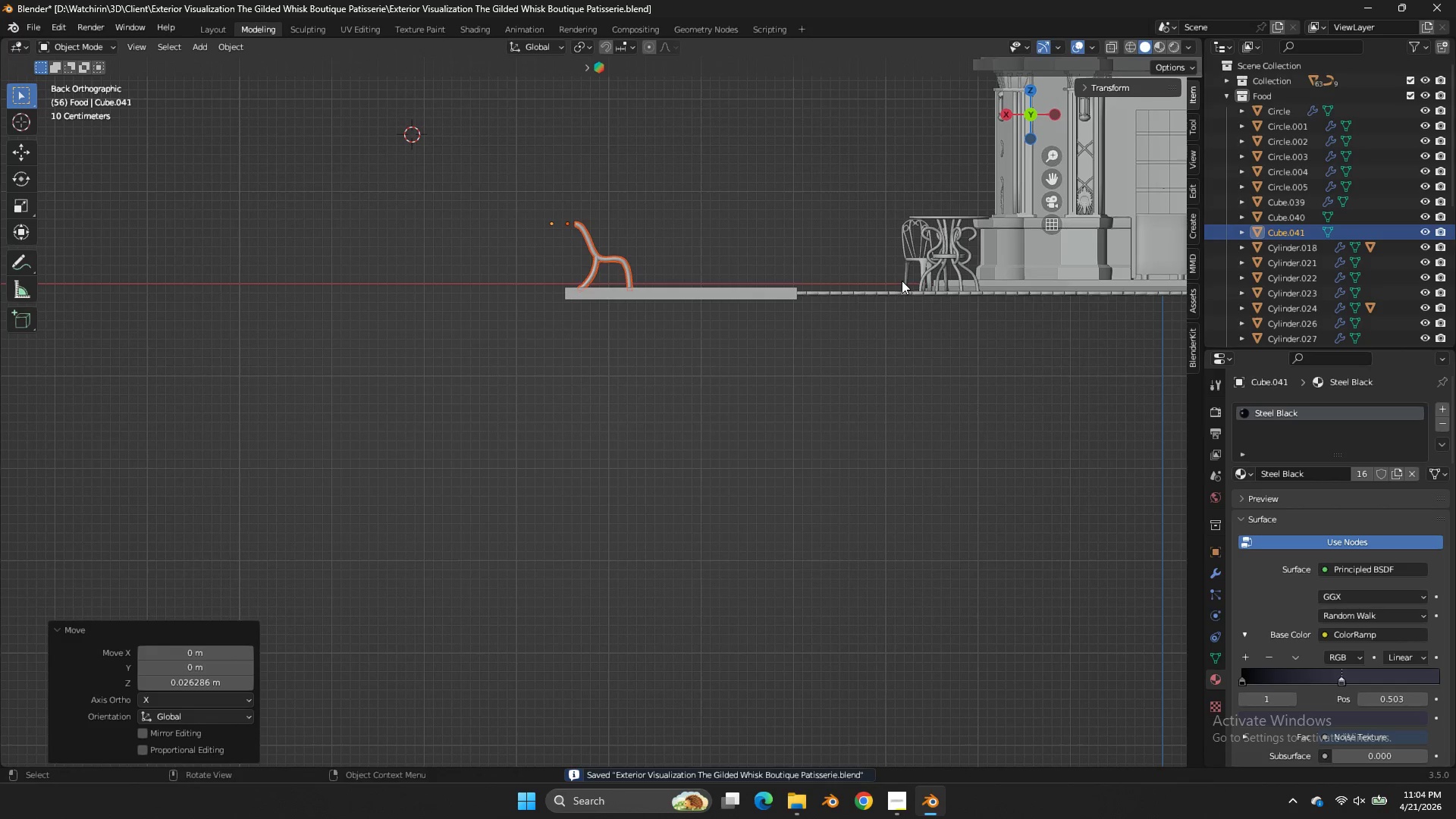 
key(Control+ControlLeft)
 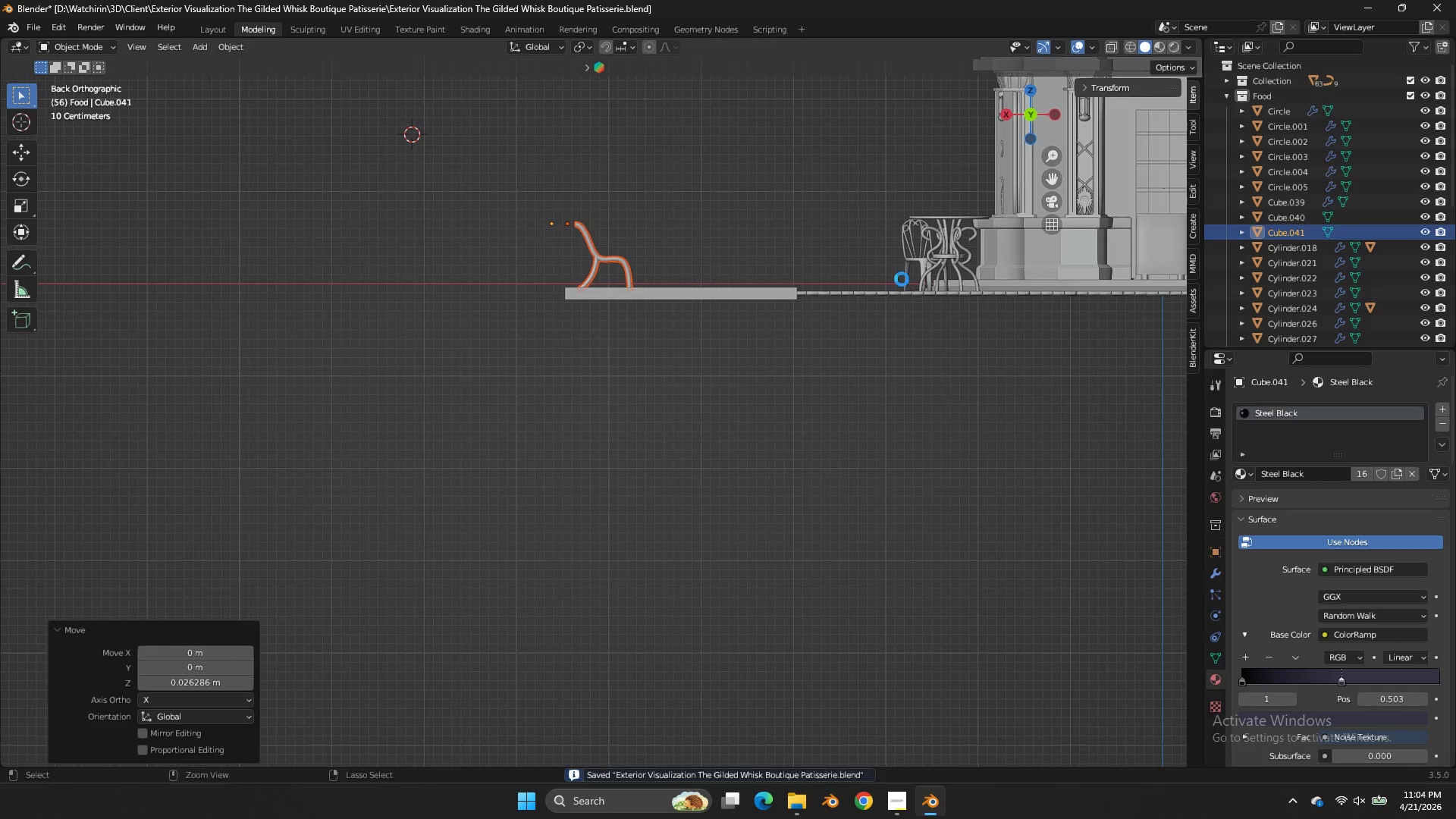 
key(Control+S)
 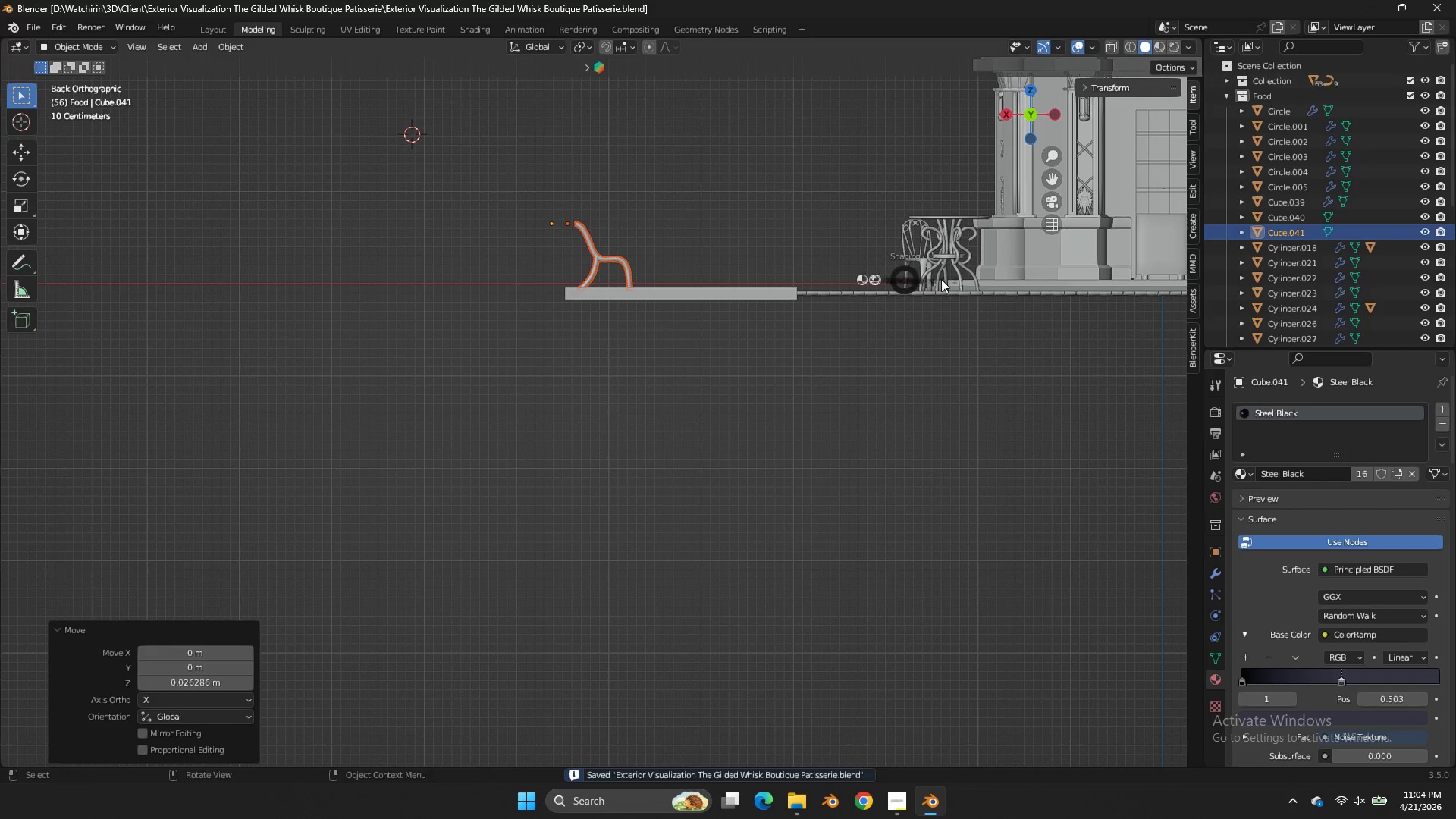 
key(Z)
 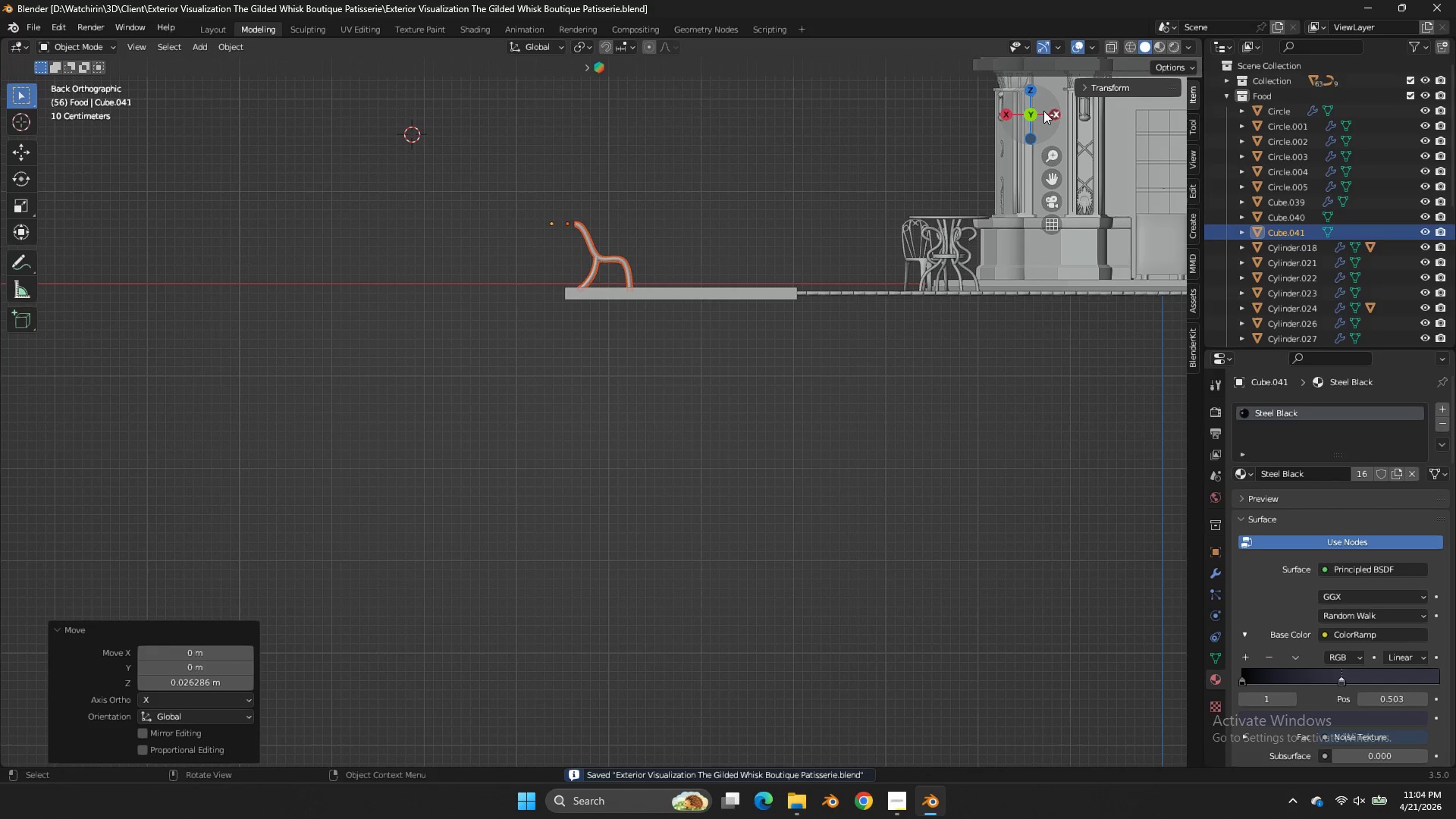 
left_click_drag(start_coordinate=[1039, 113], to_coordinate=[1045, 188])
 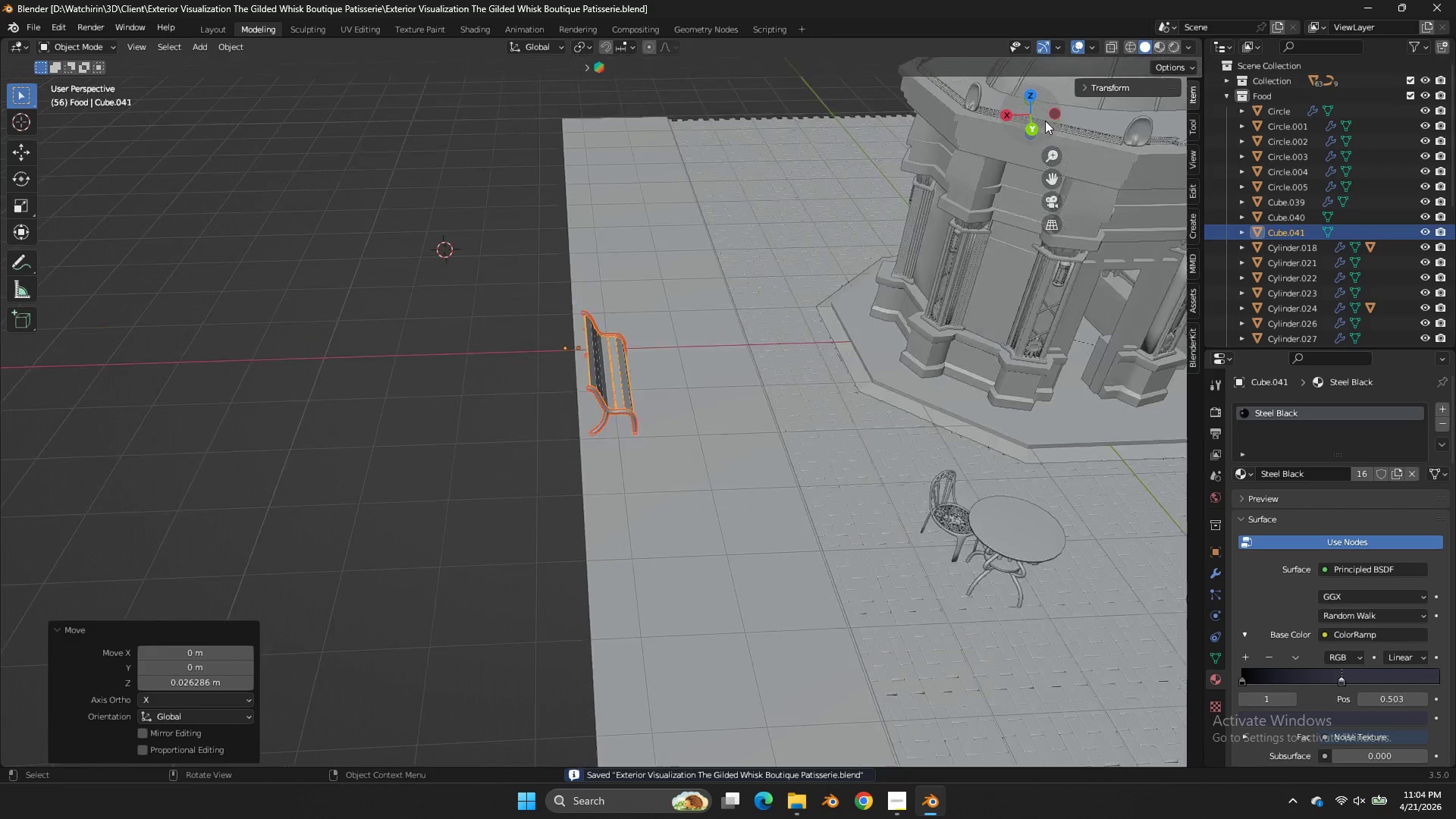 
scroll: coordinate [1045, 121], scroll_direction: down, amount: 5.0
 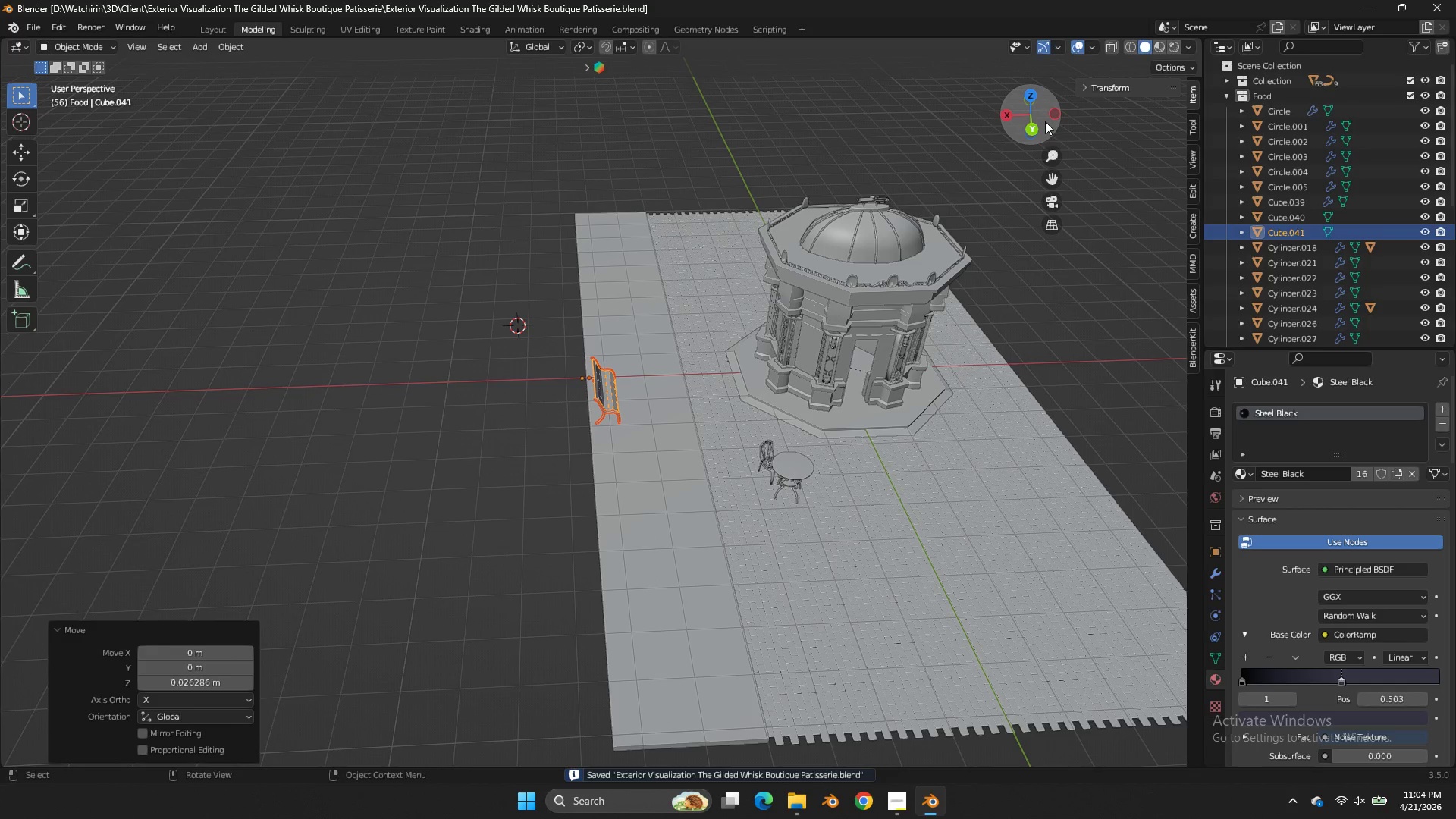 
left_click([1045, 121])
 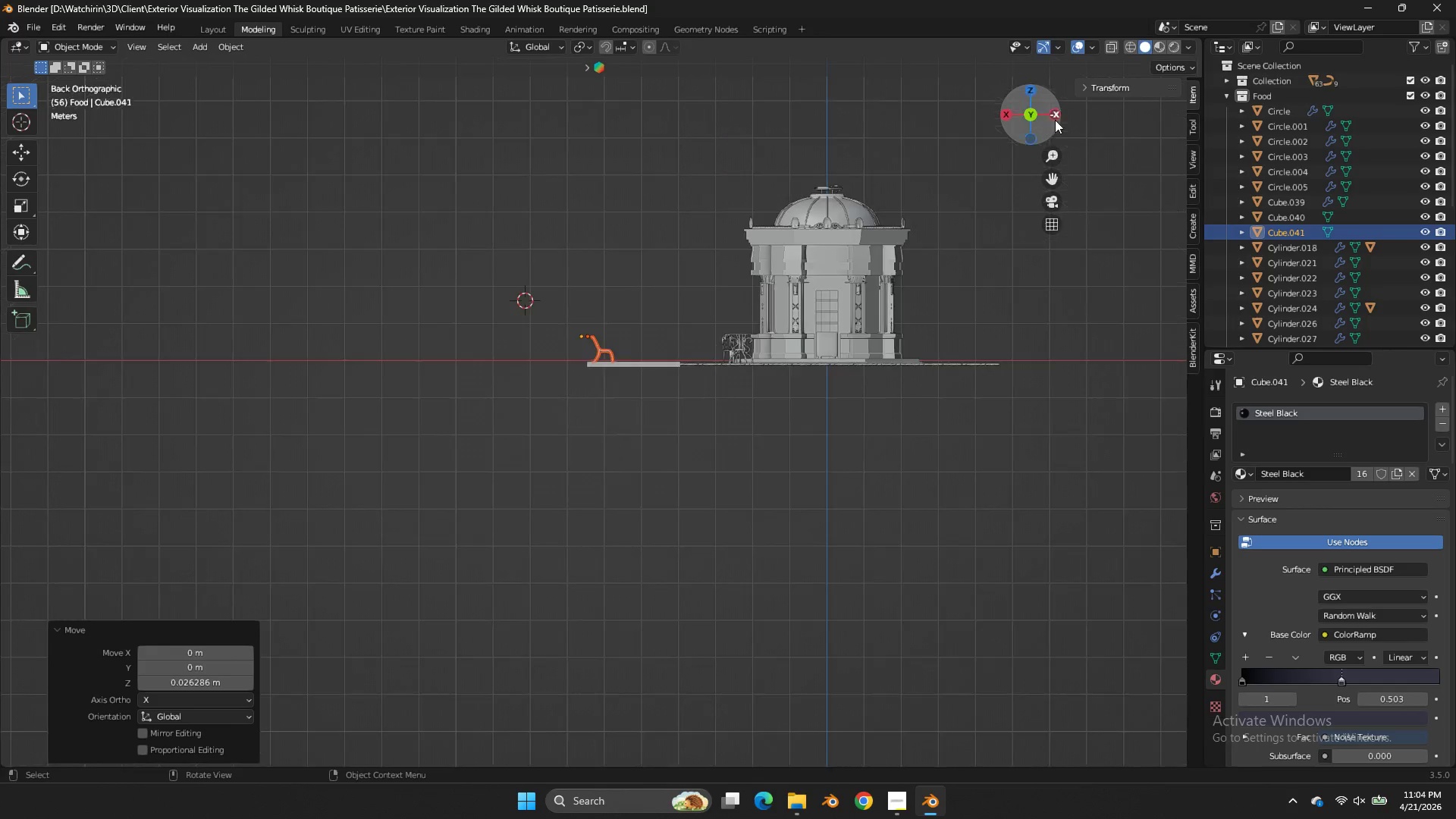 
left_click_drag(start_coordinate=[1045, 121], to_coordinate=[1073, 118])
 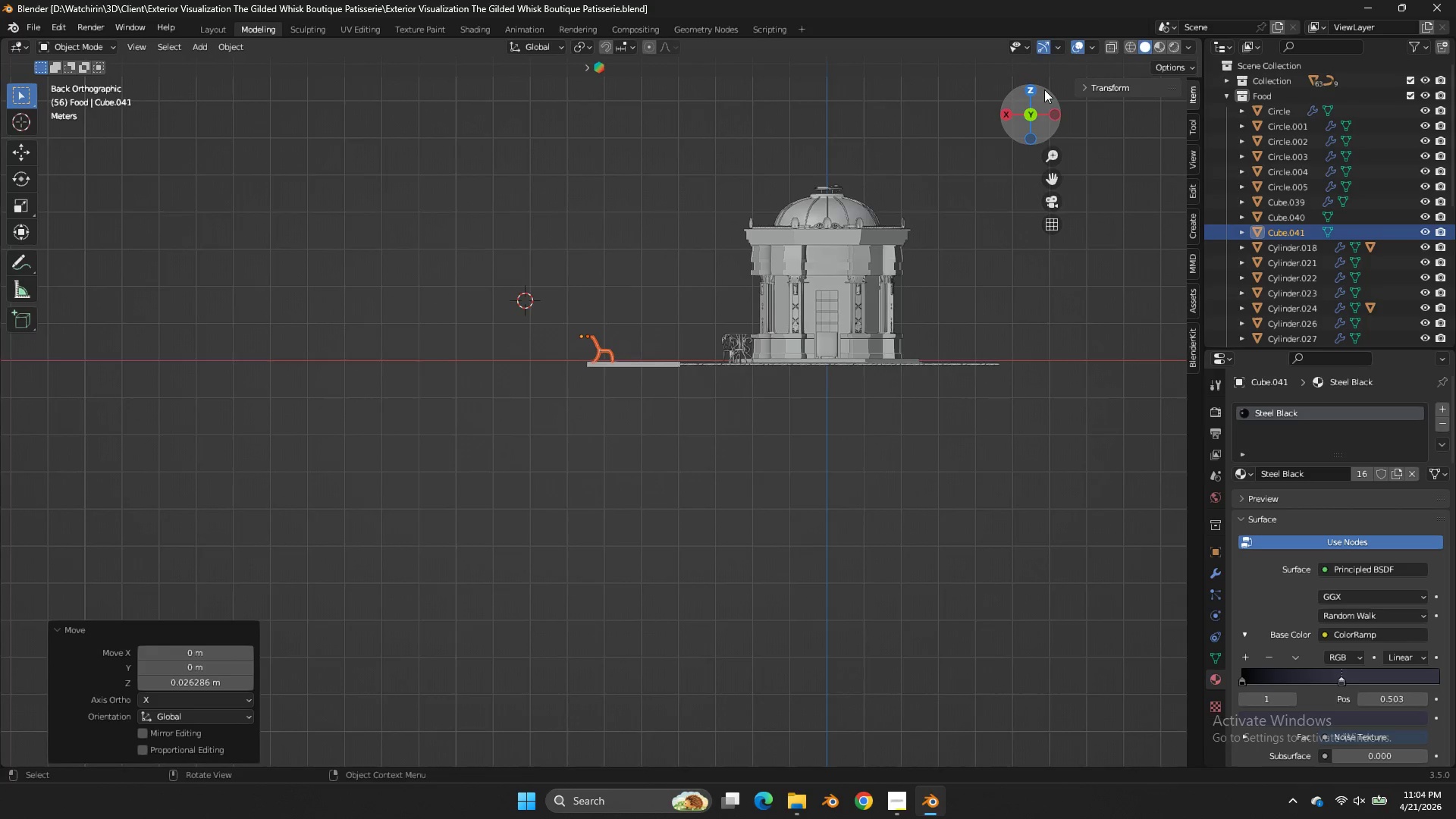 
left_click([1044, 89])
 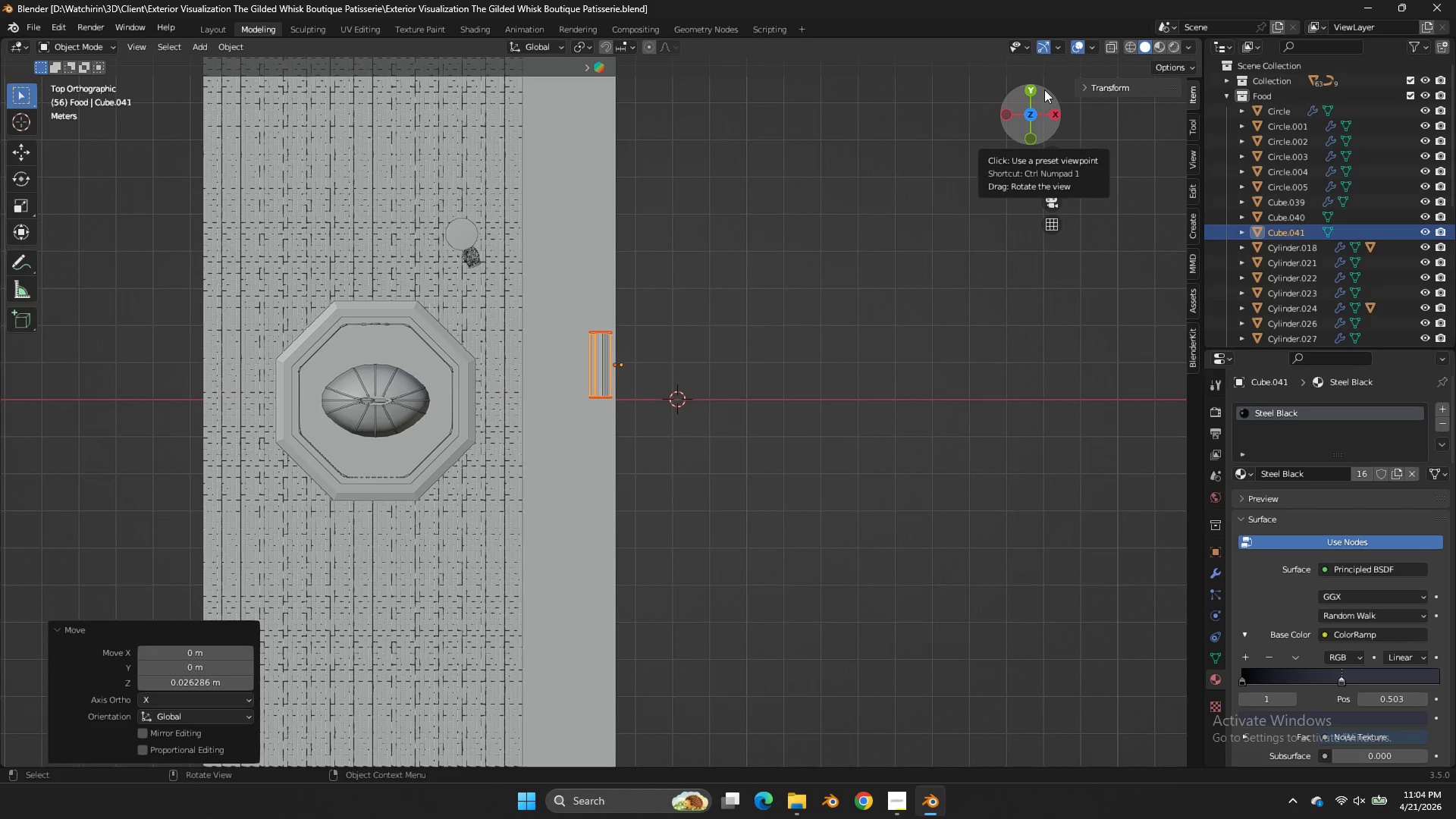 
wait(5.89)
 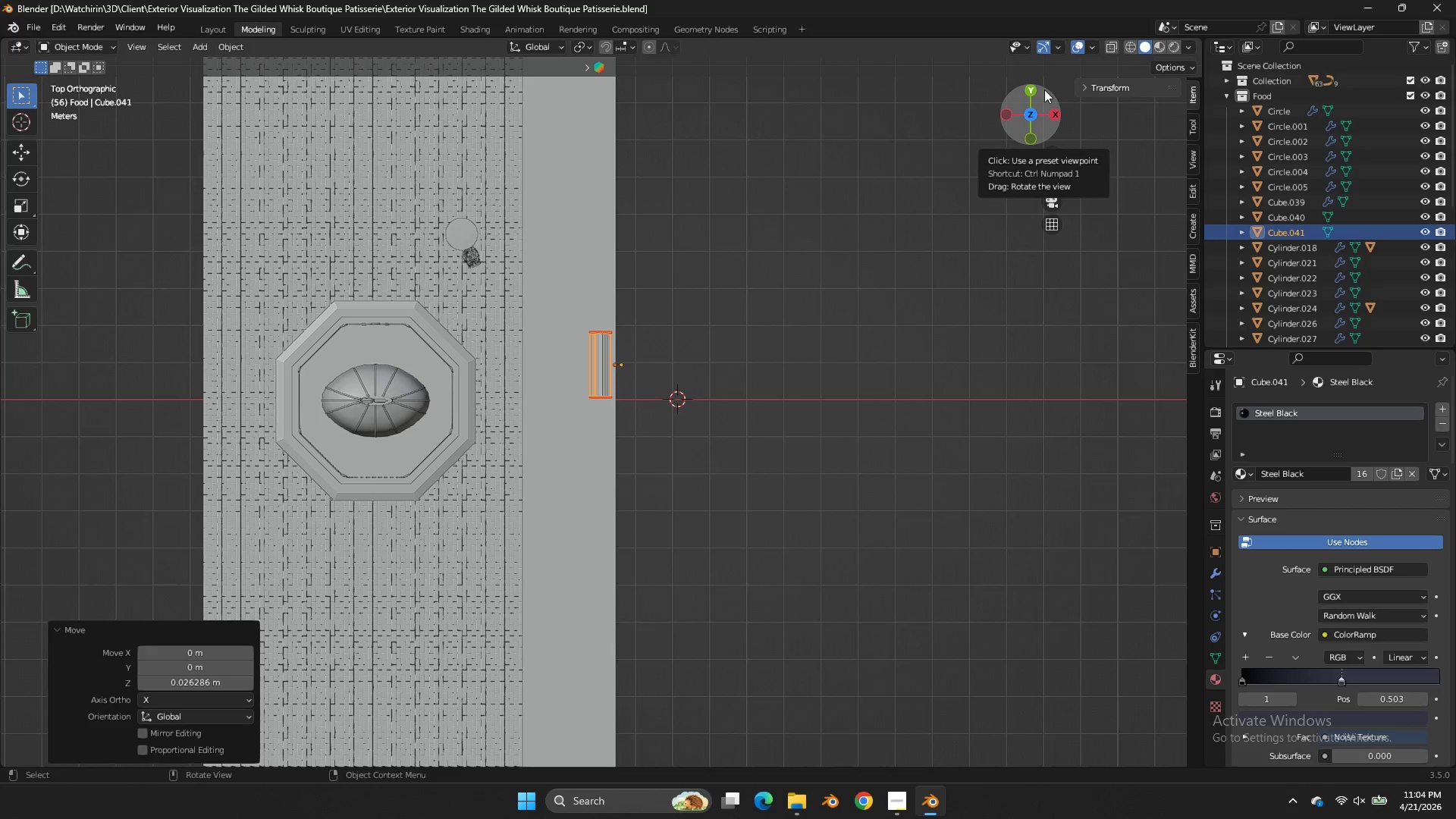 
double_click([908, 799])